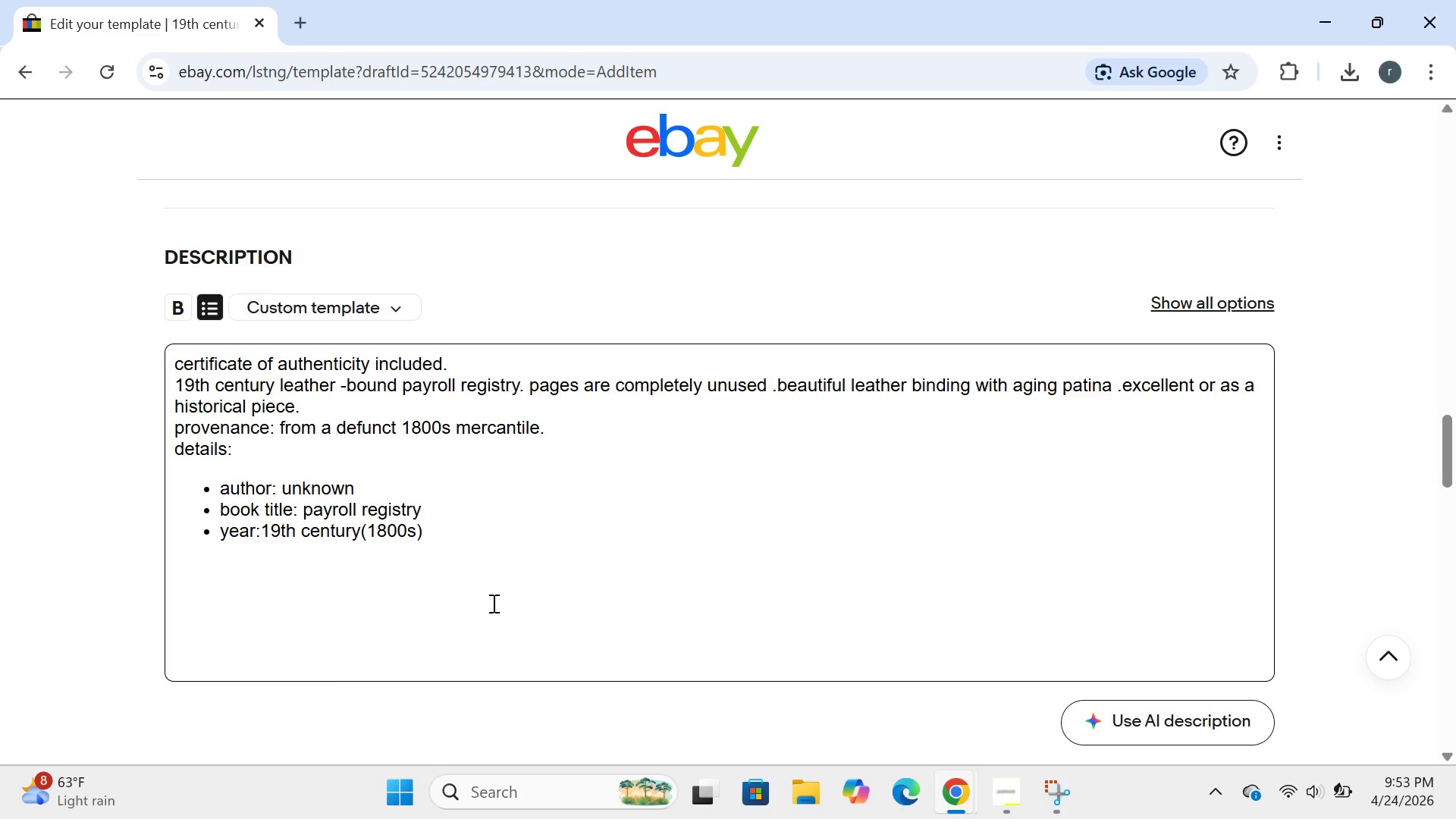 
key(Enter)
 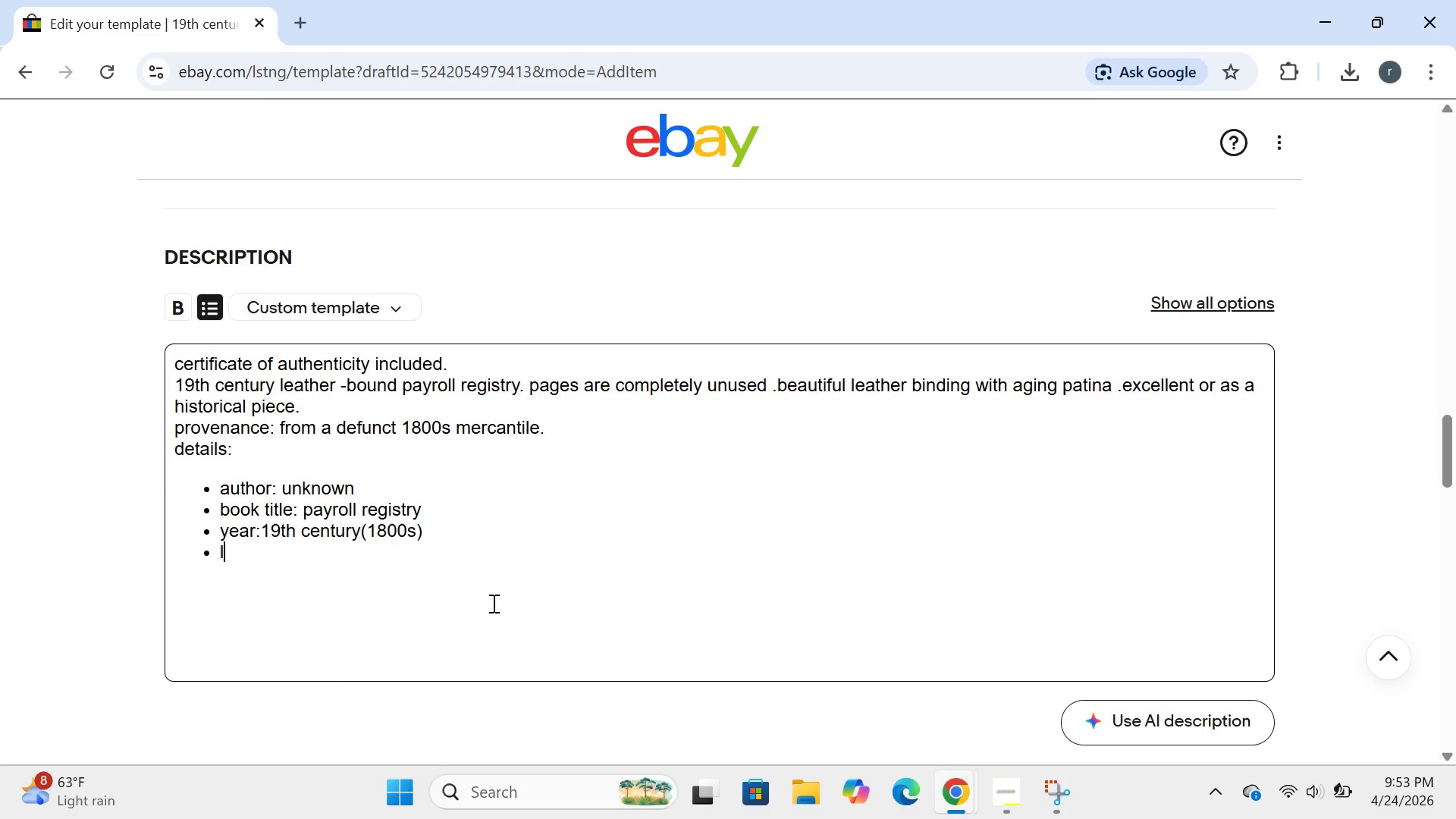 
type(langu)
 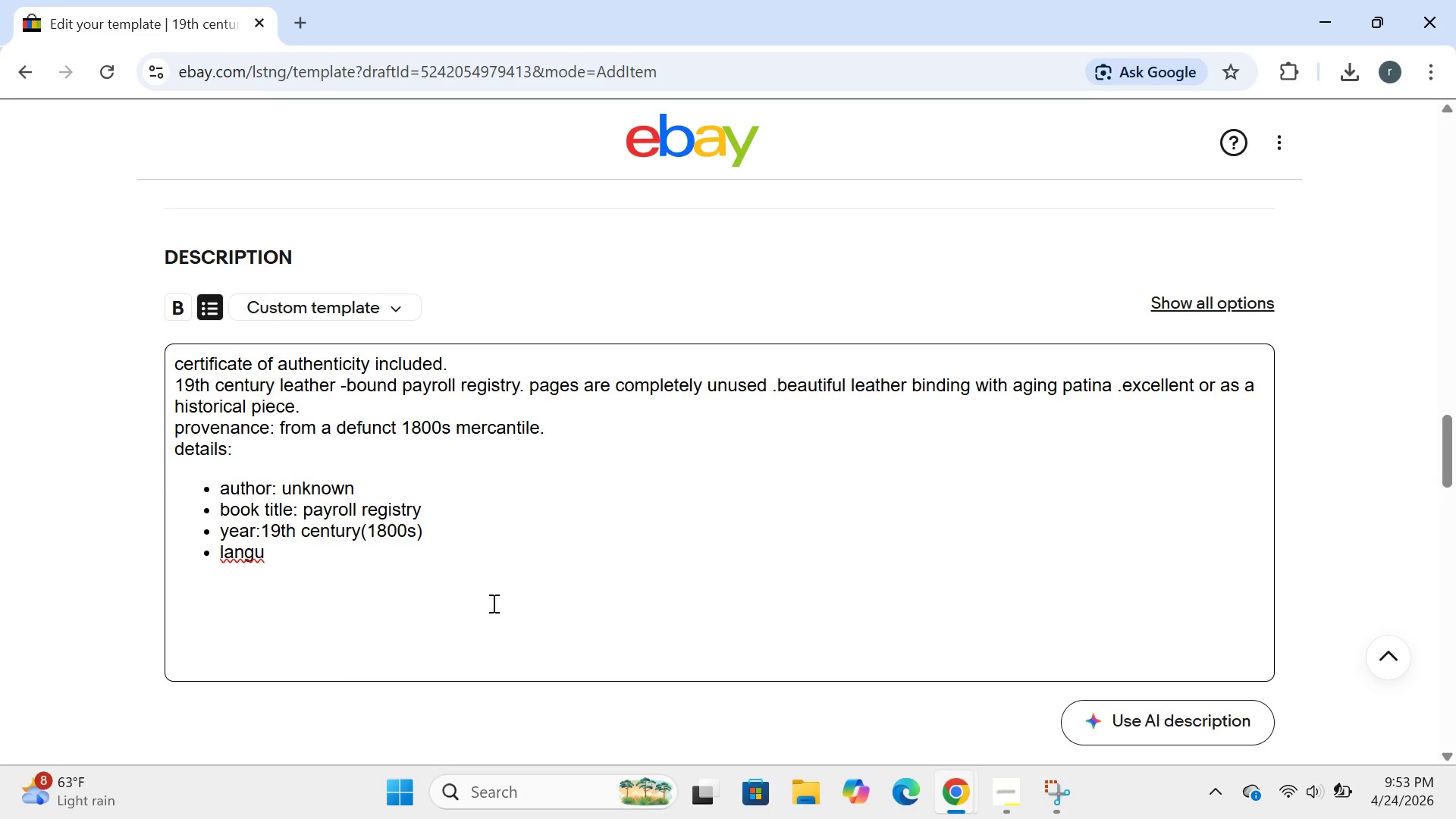 
type(age:english)
 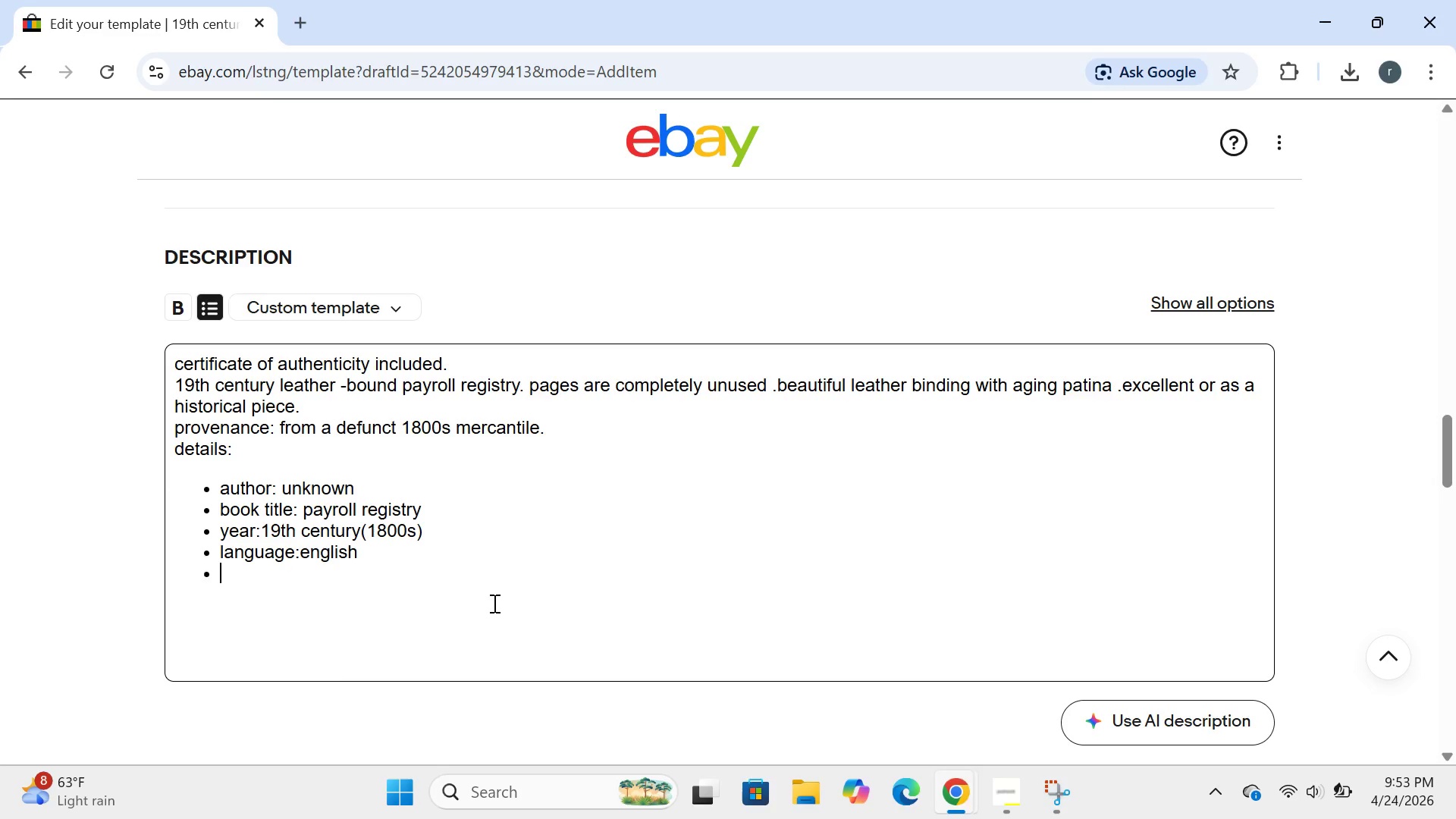 
key(Enter)
 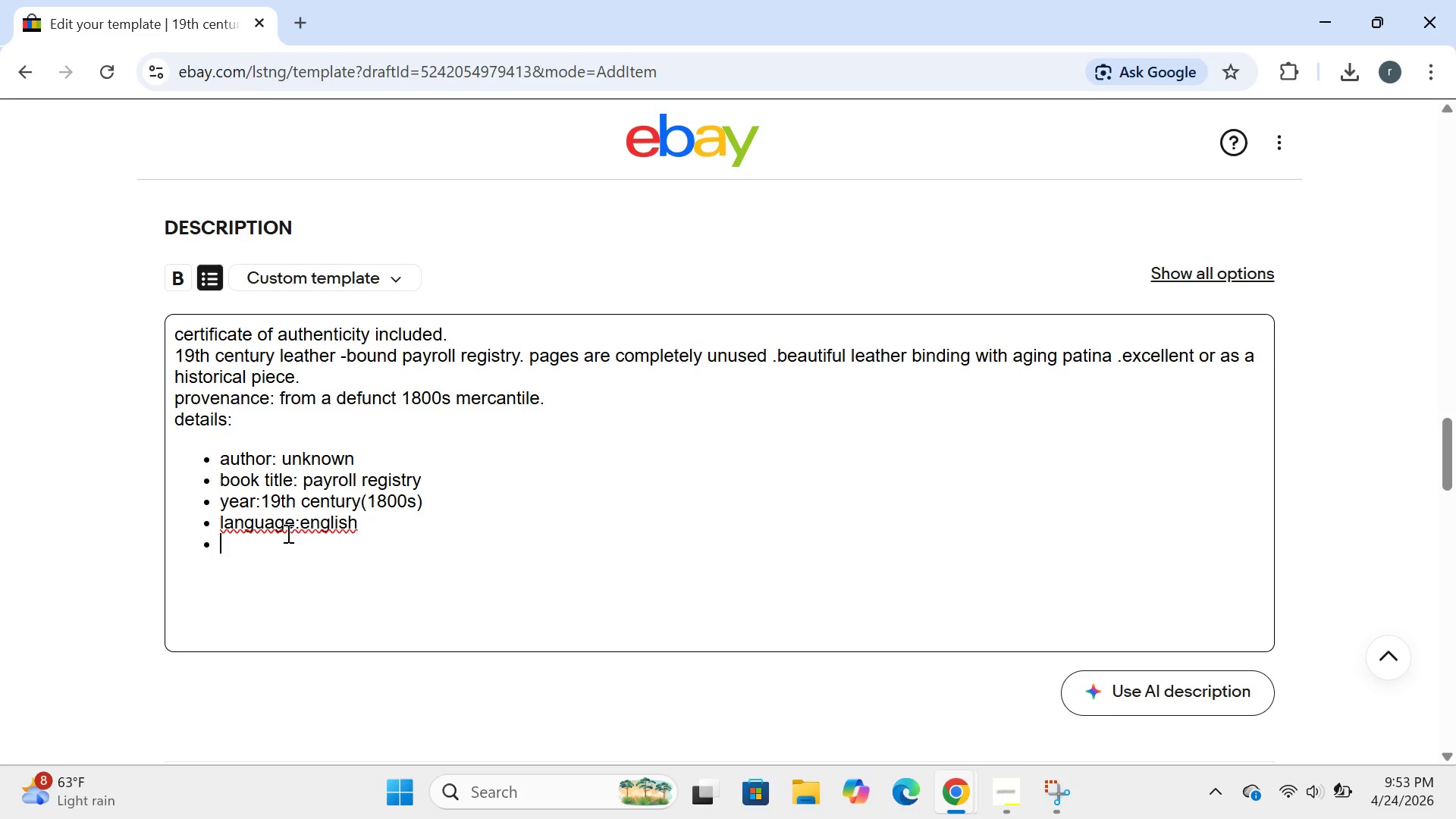 
left_click([300, 525])
 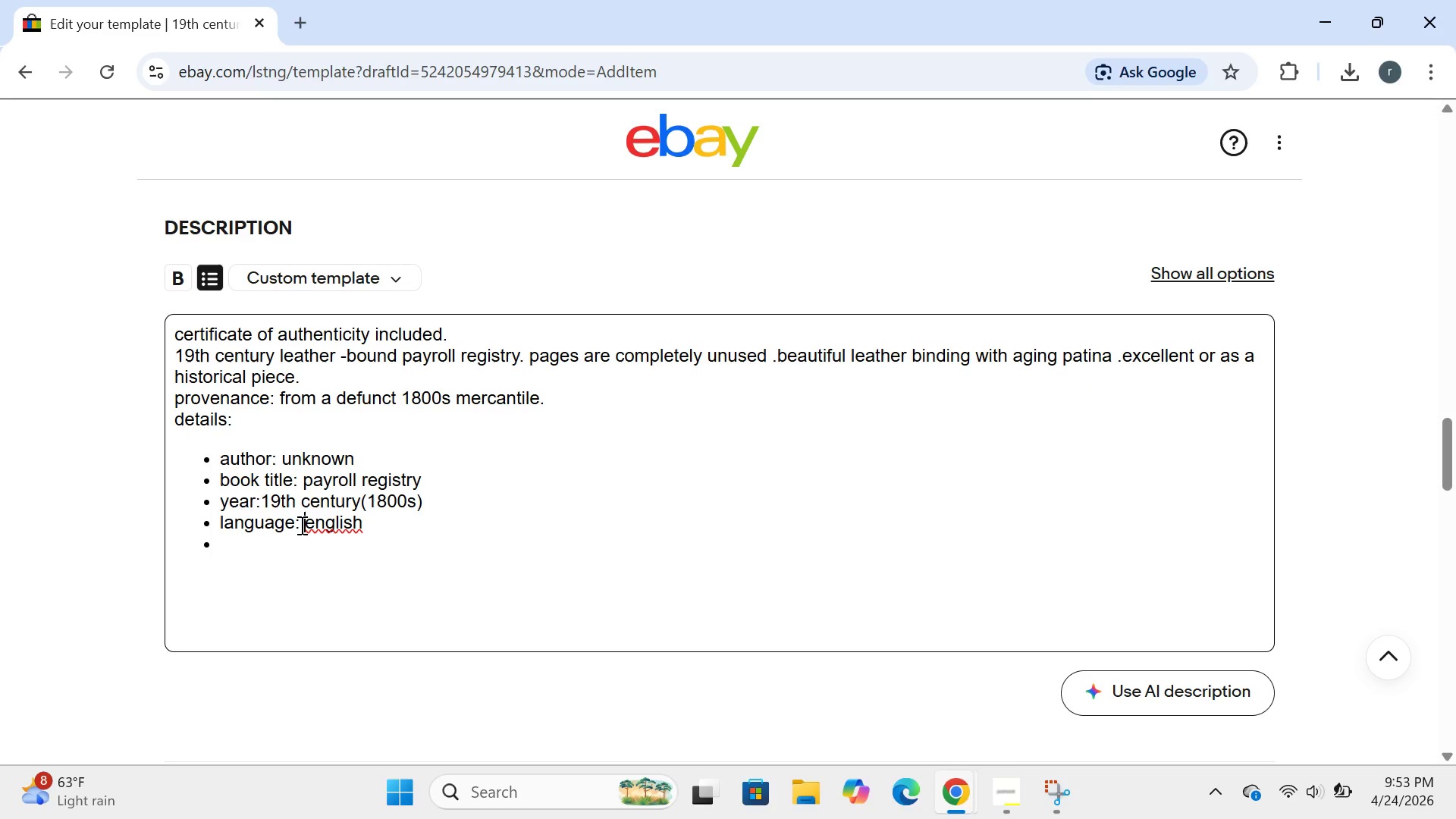 
key(Space)
 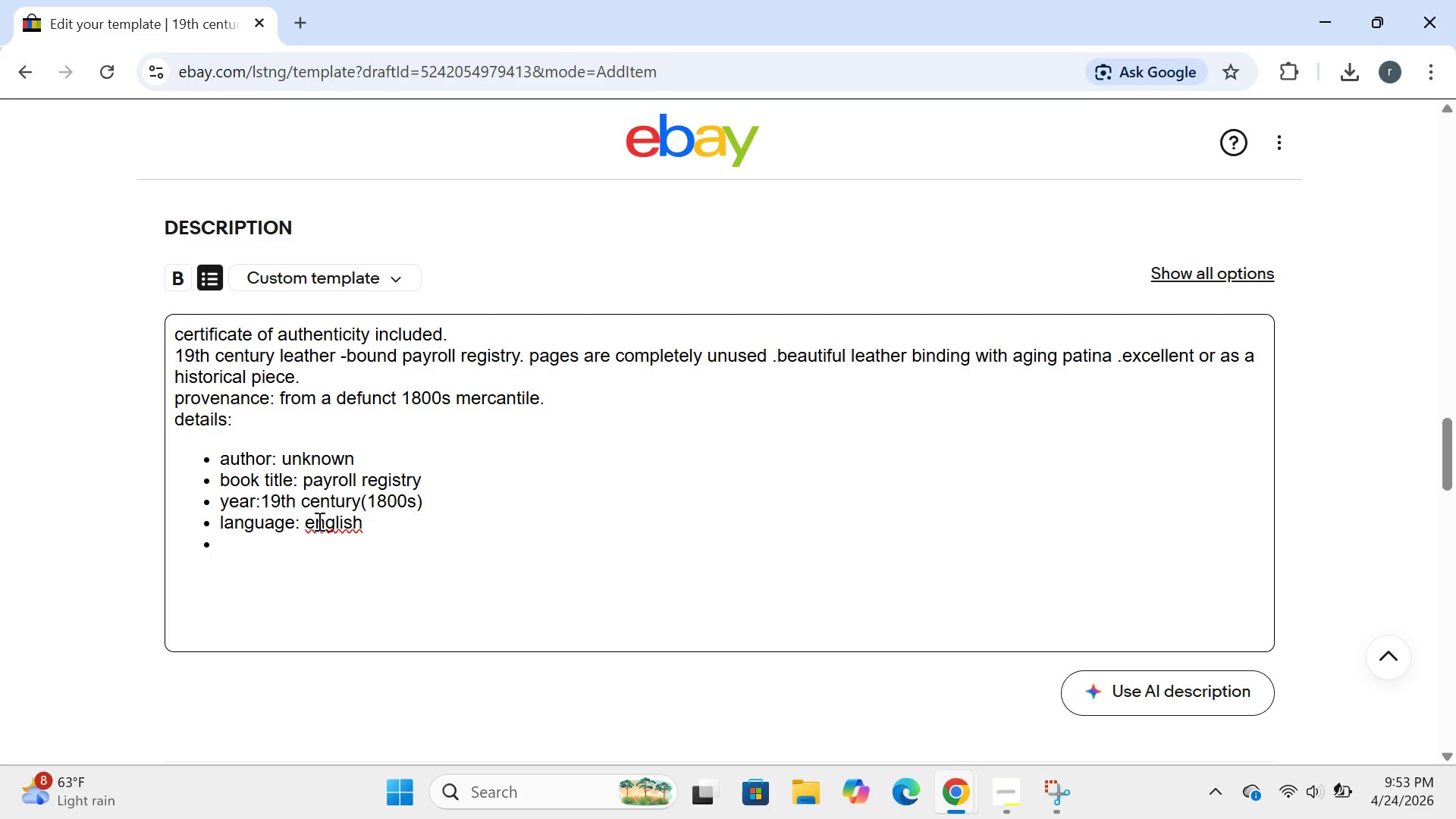 
wait(5.31)
 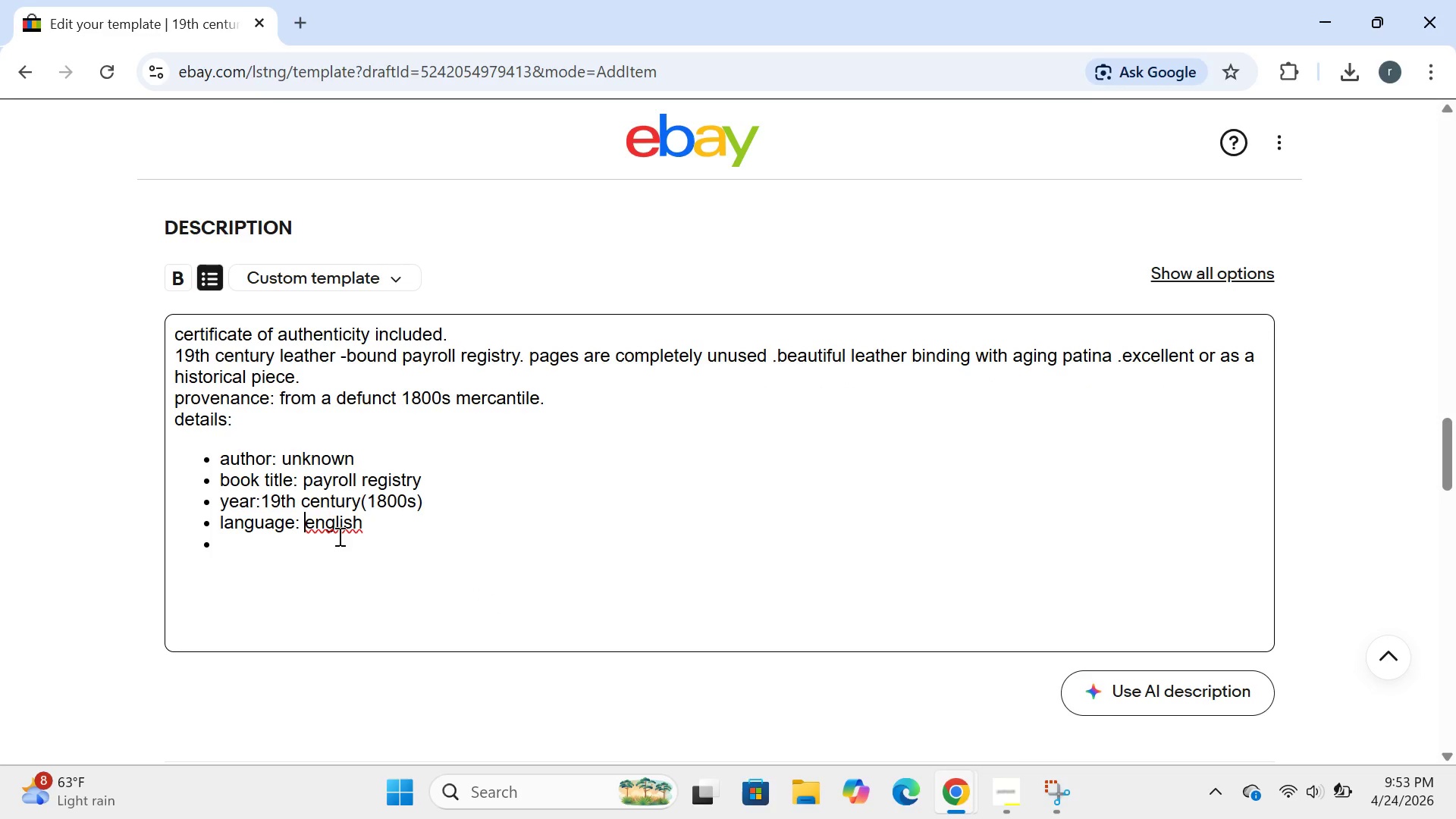 
key(ArrowRight)
 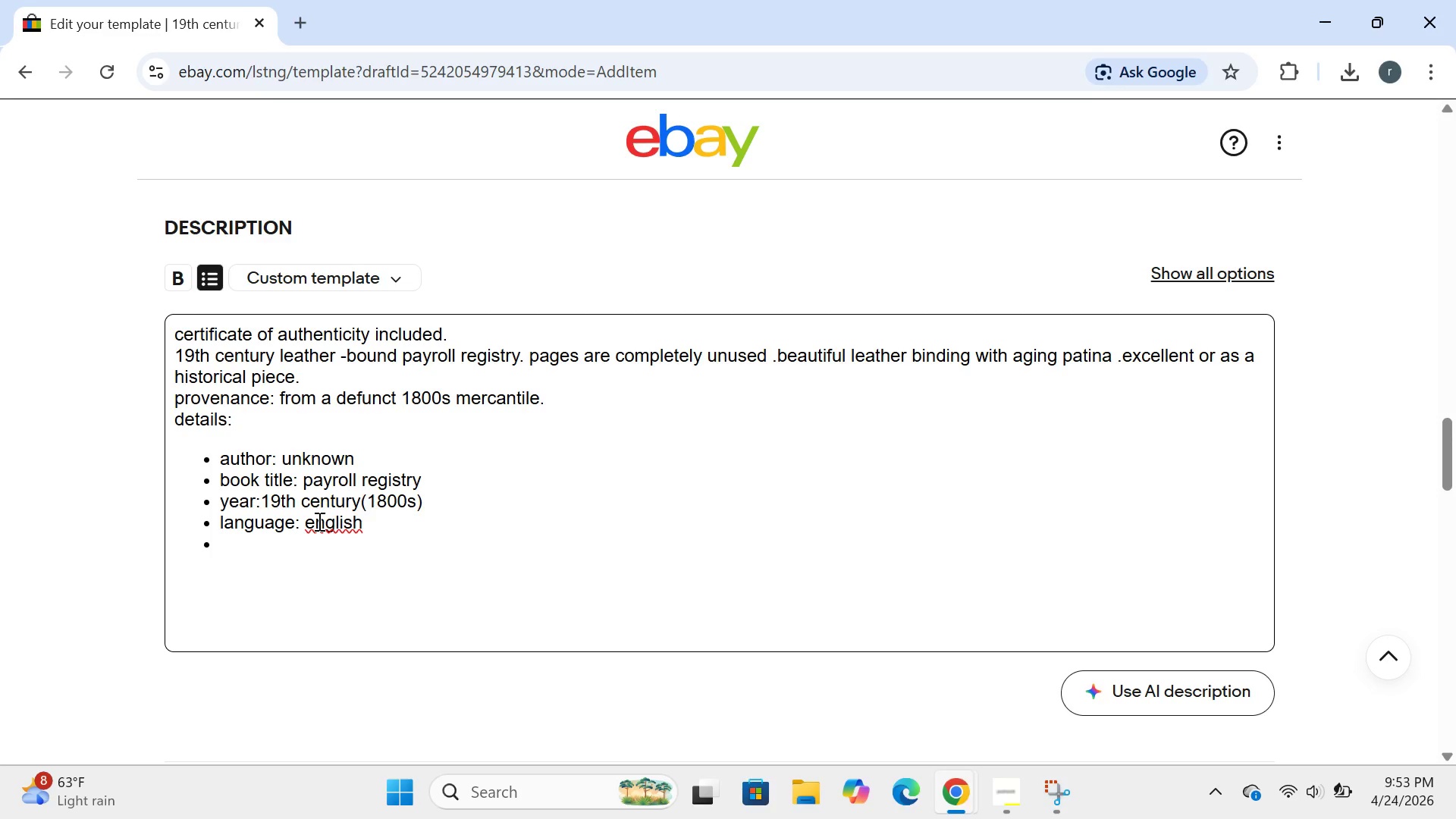 
key(Backspace)
 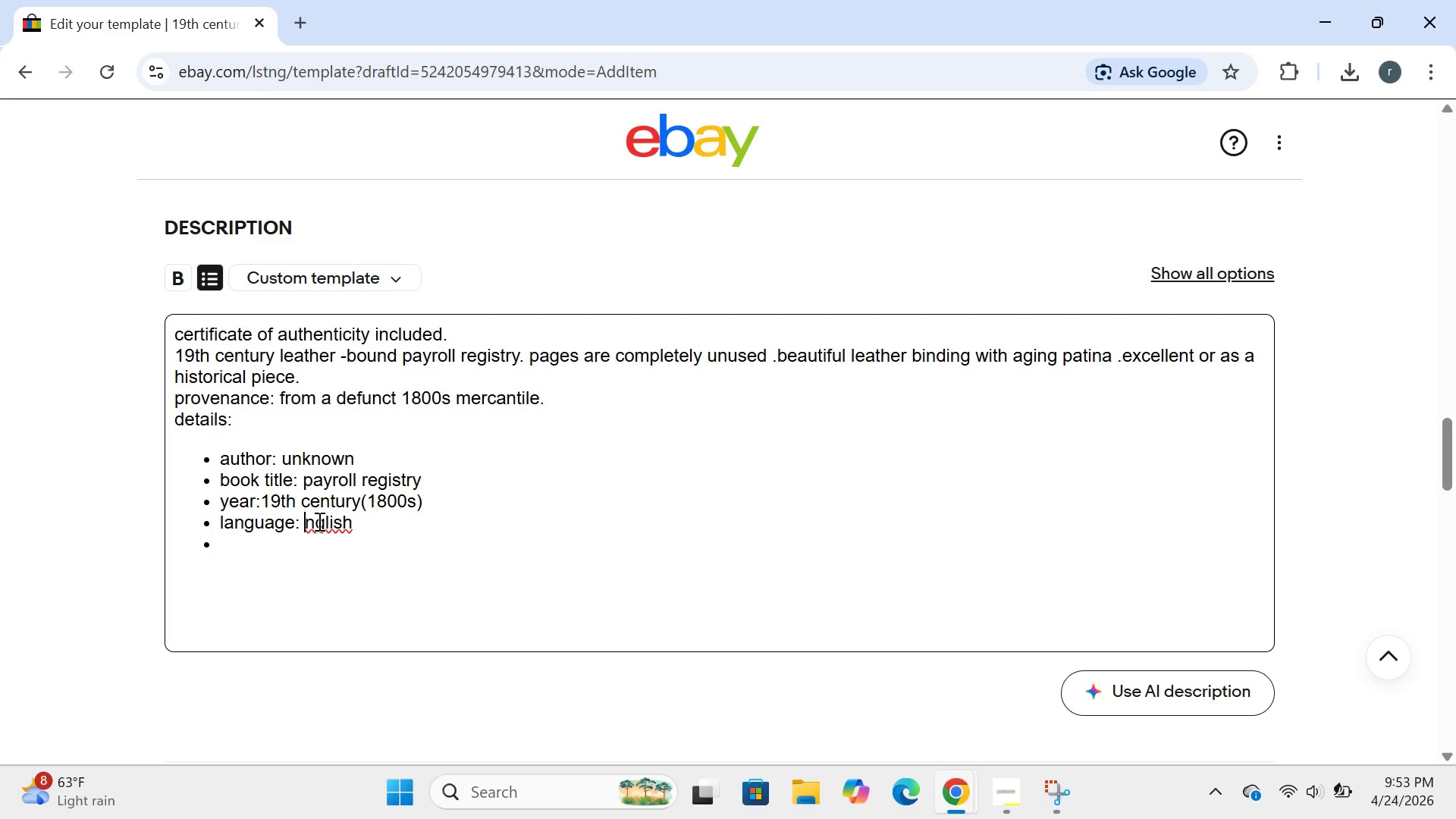 
key(CapsLock)
 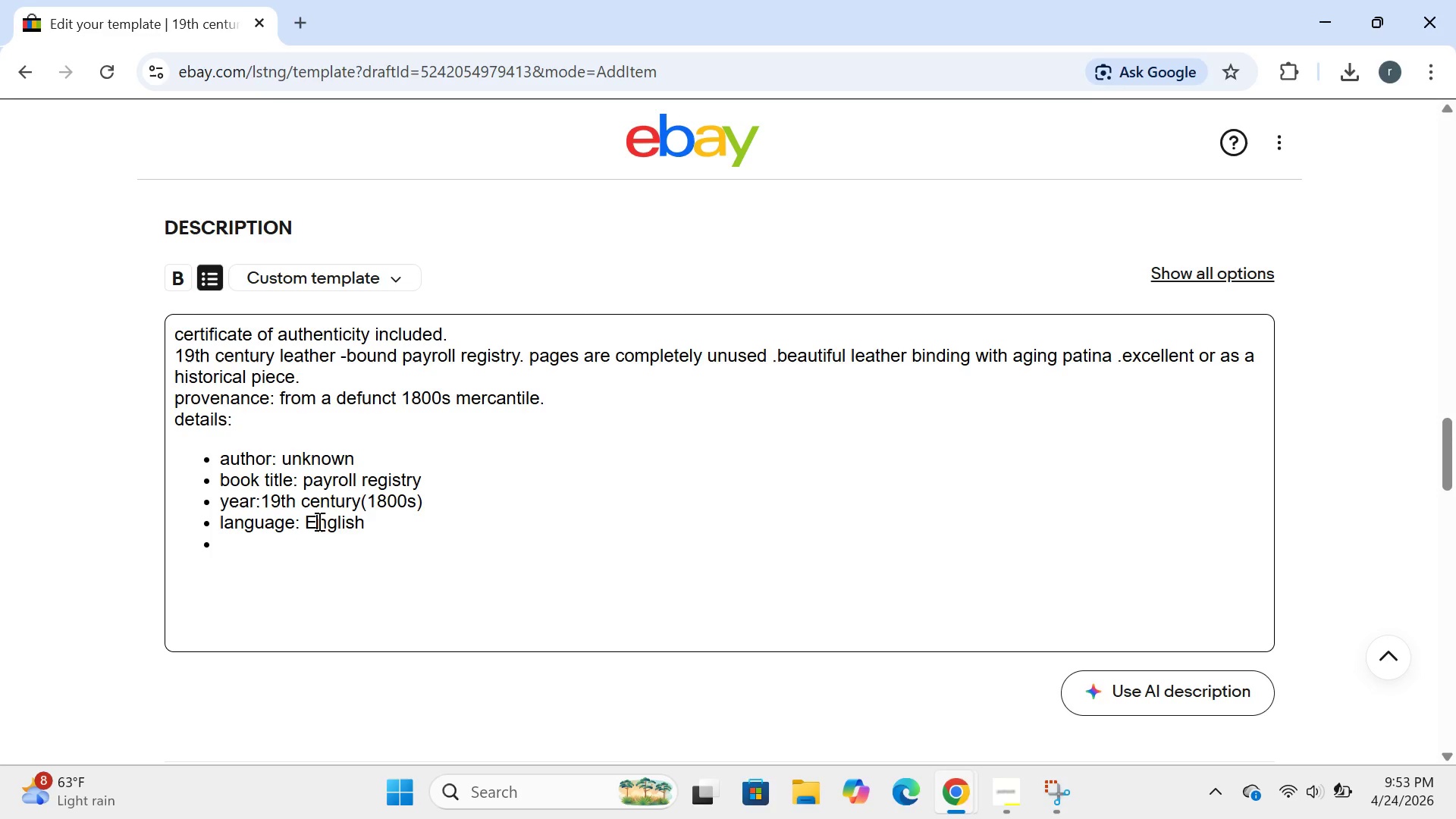 
key(E)
 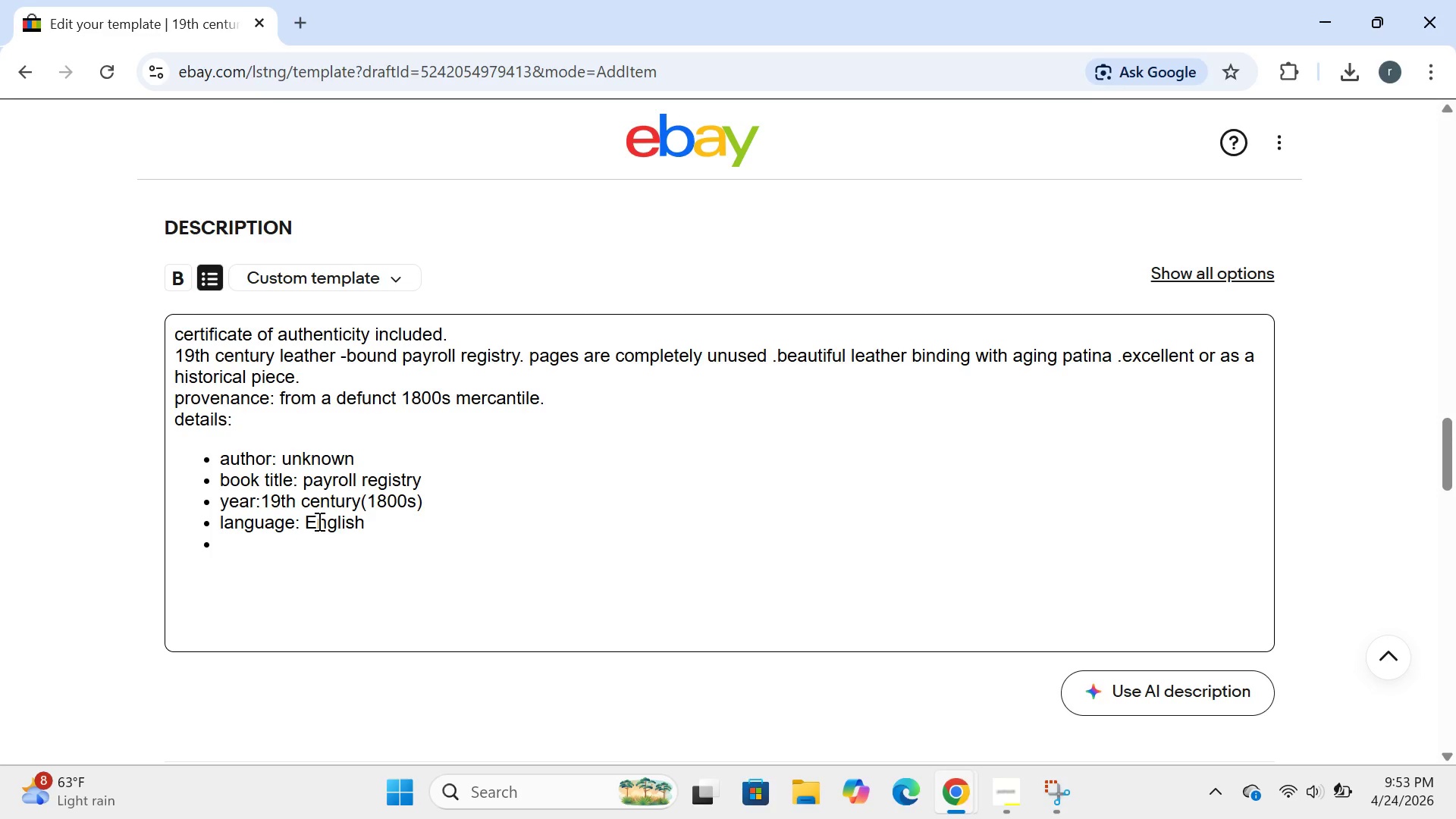 
key(CapsLock)
 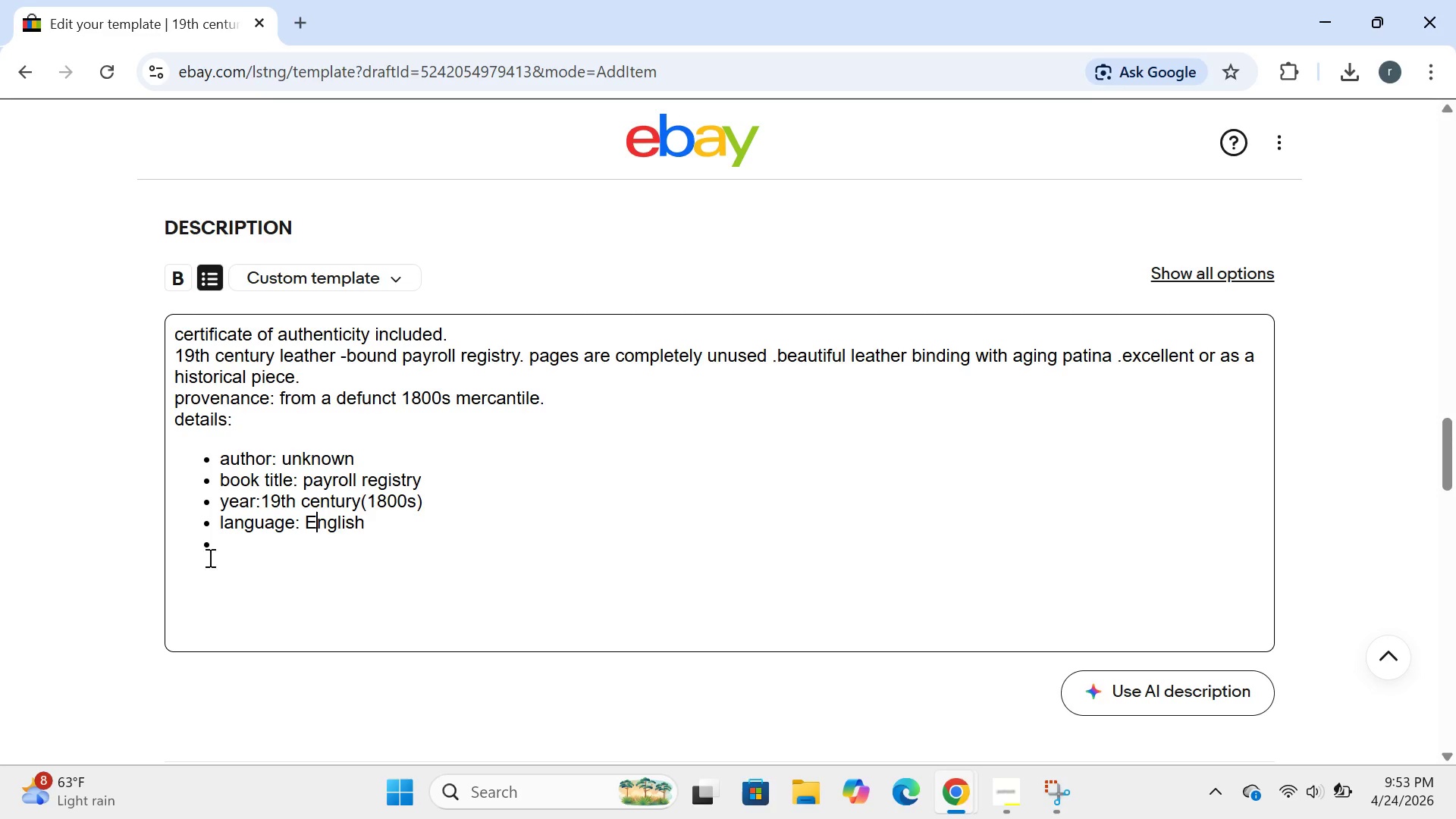 
left_click([224, 555])
 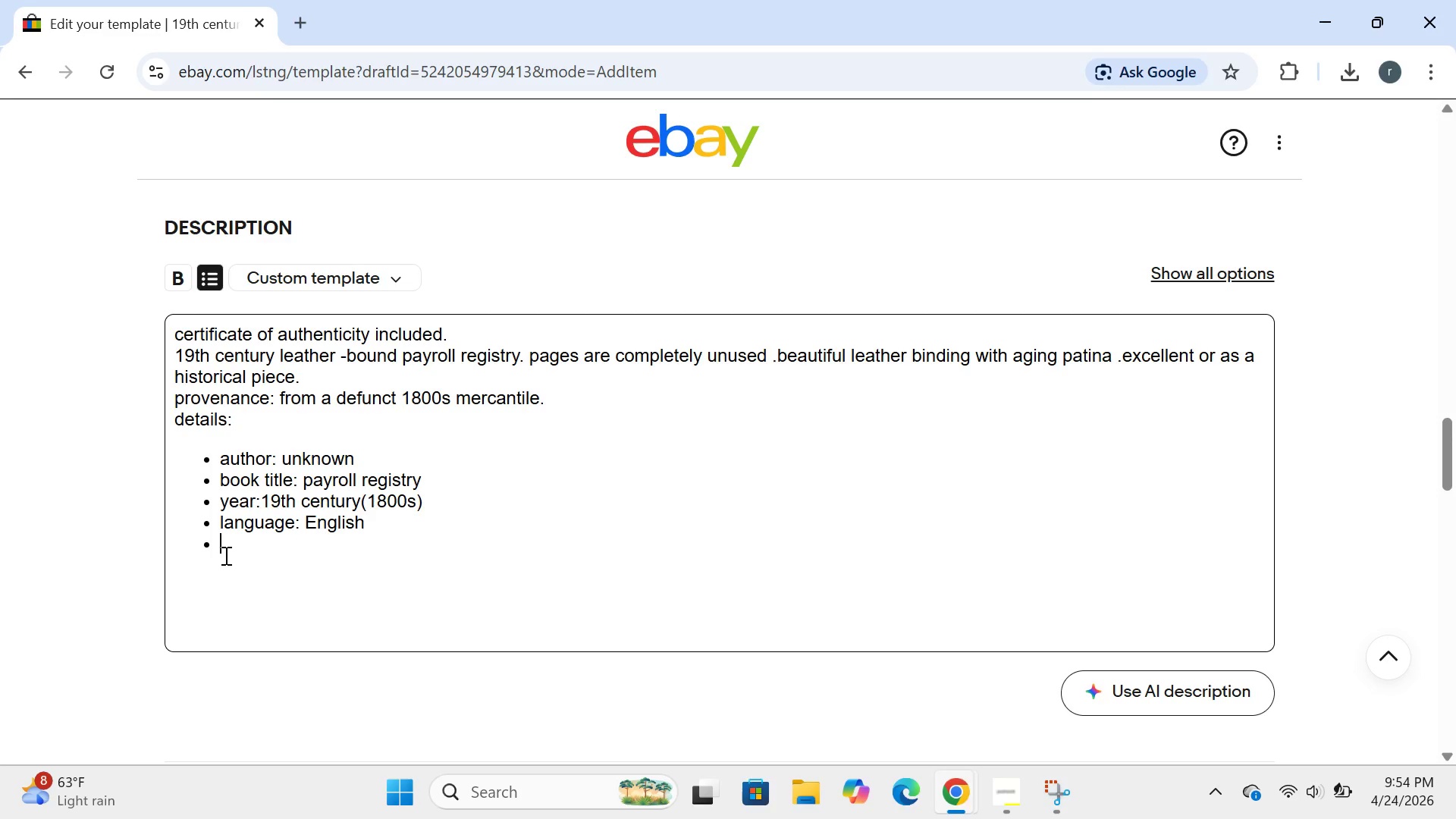 
type(format:)
 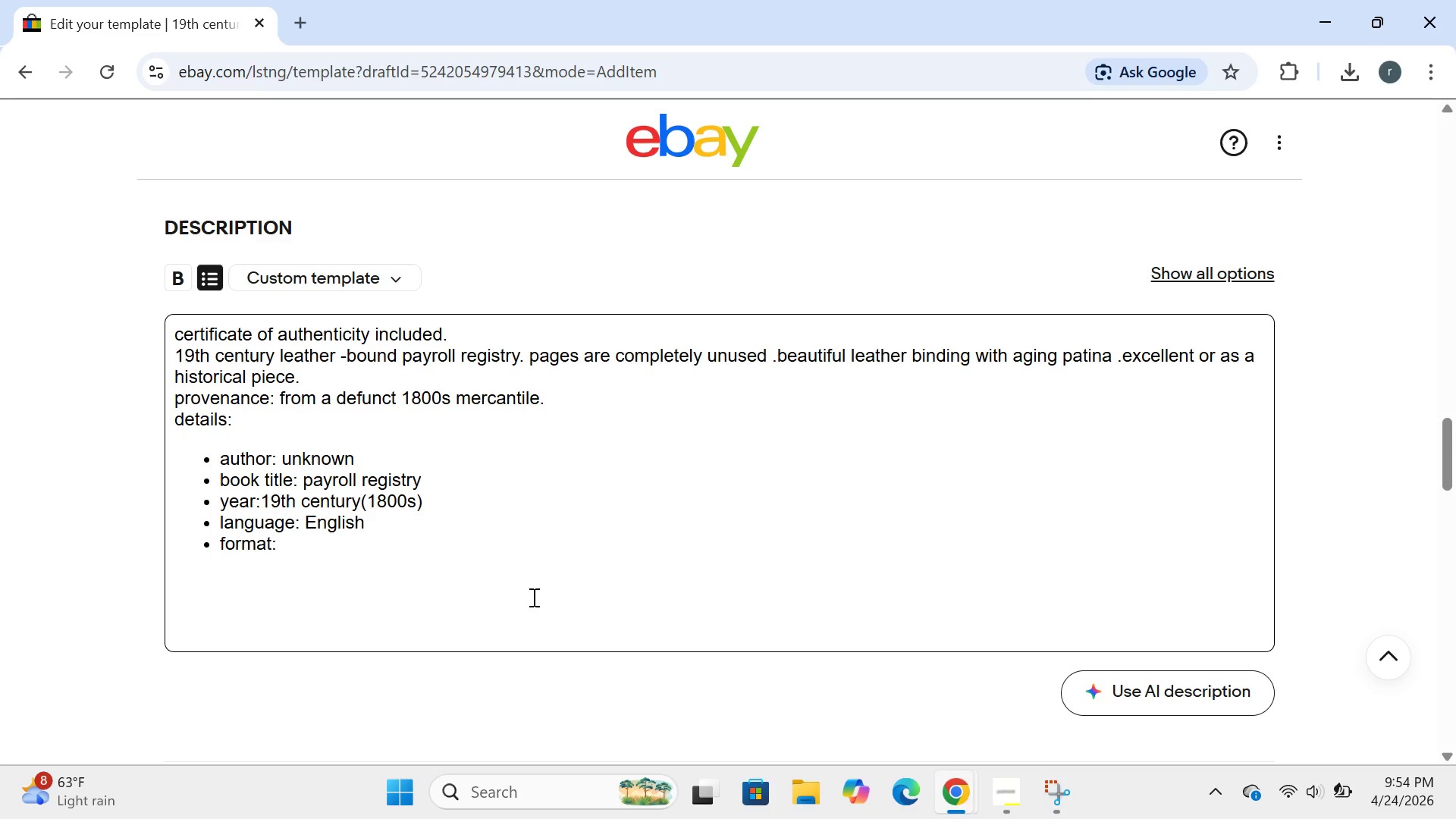 
wait(70.25)
 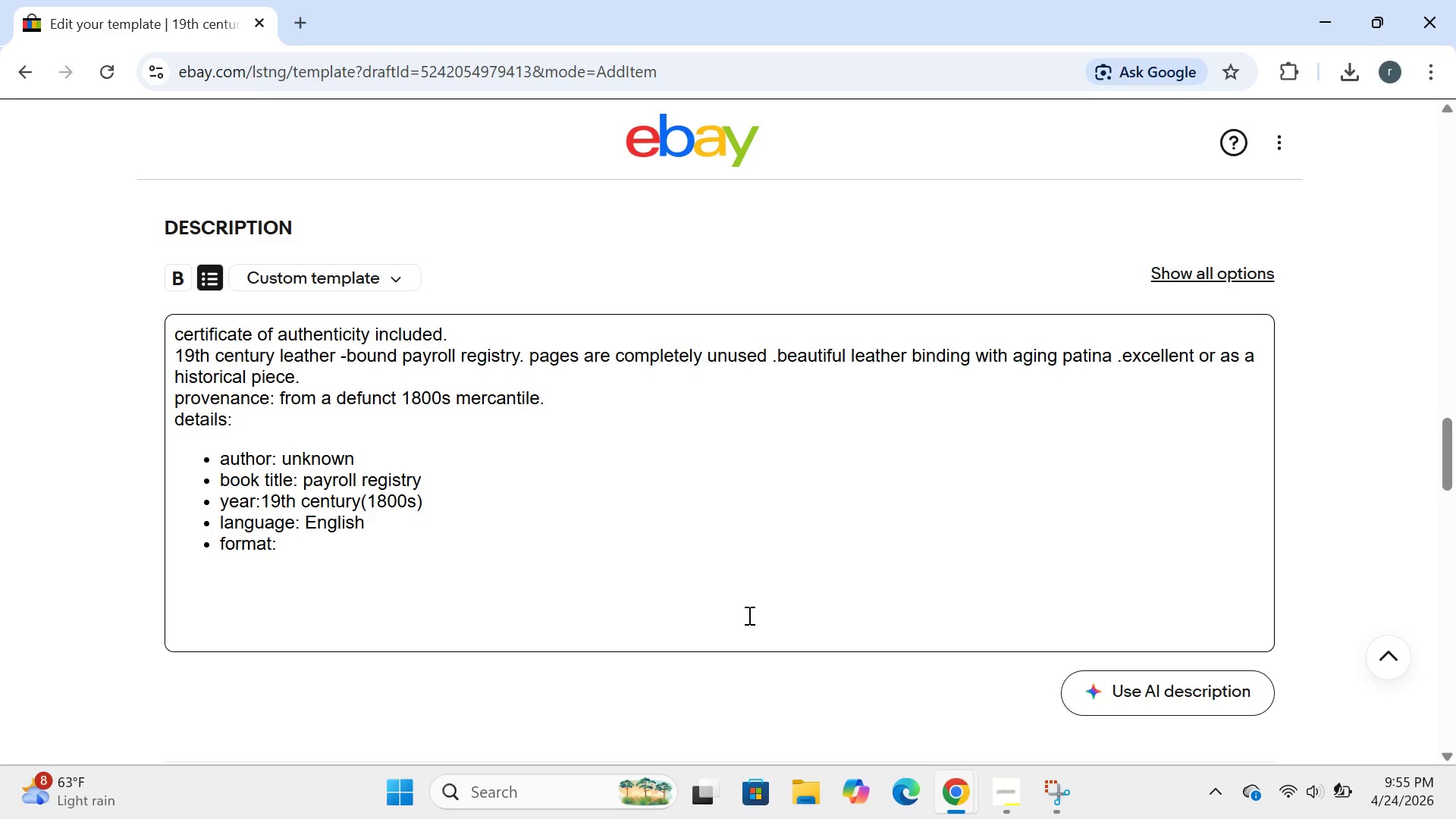 
type(leather -)
 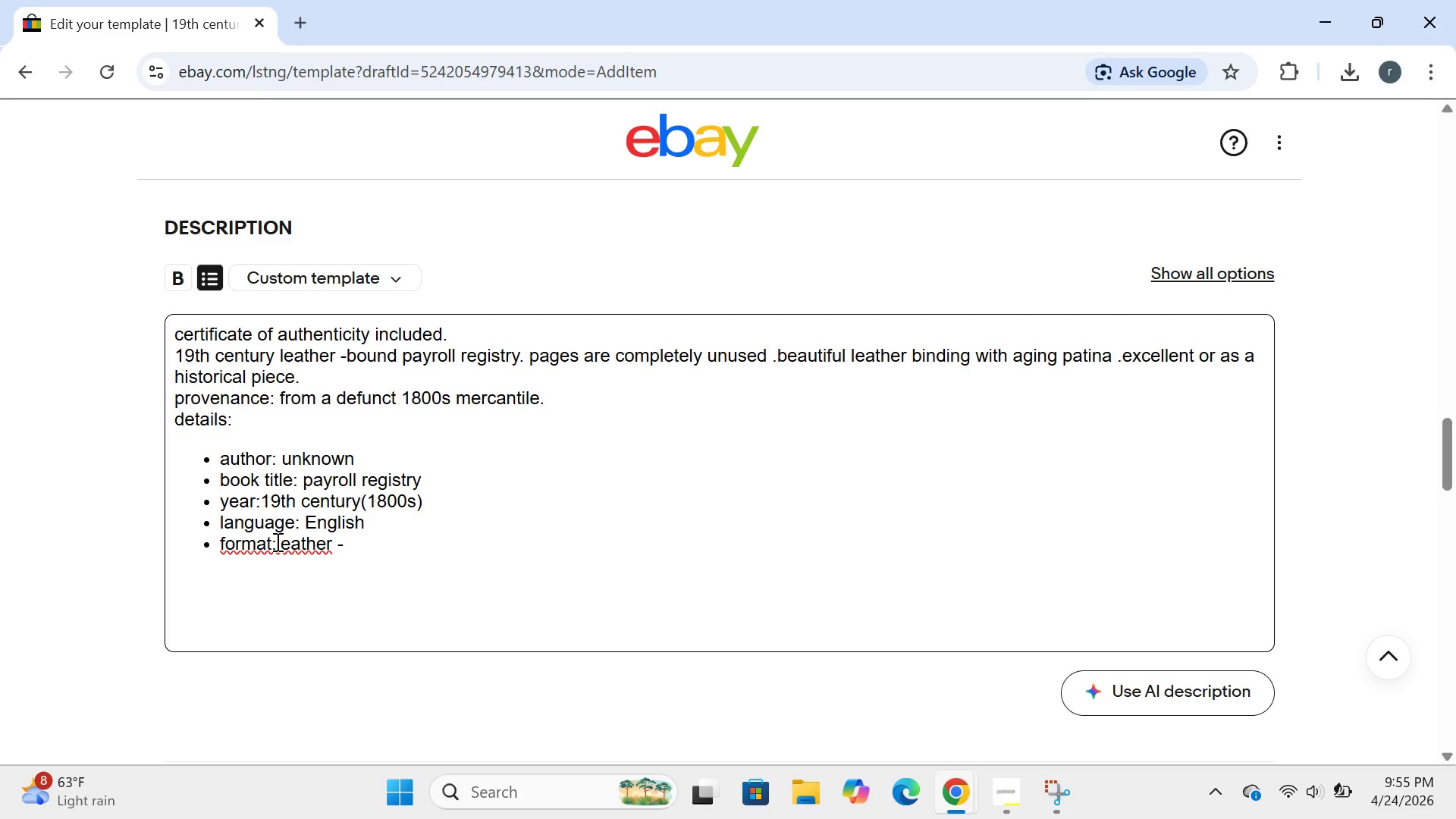 
left_click([277, 541])
 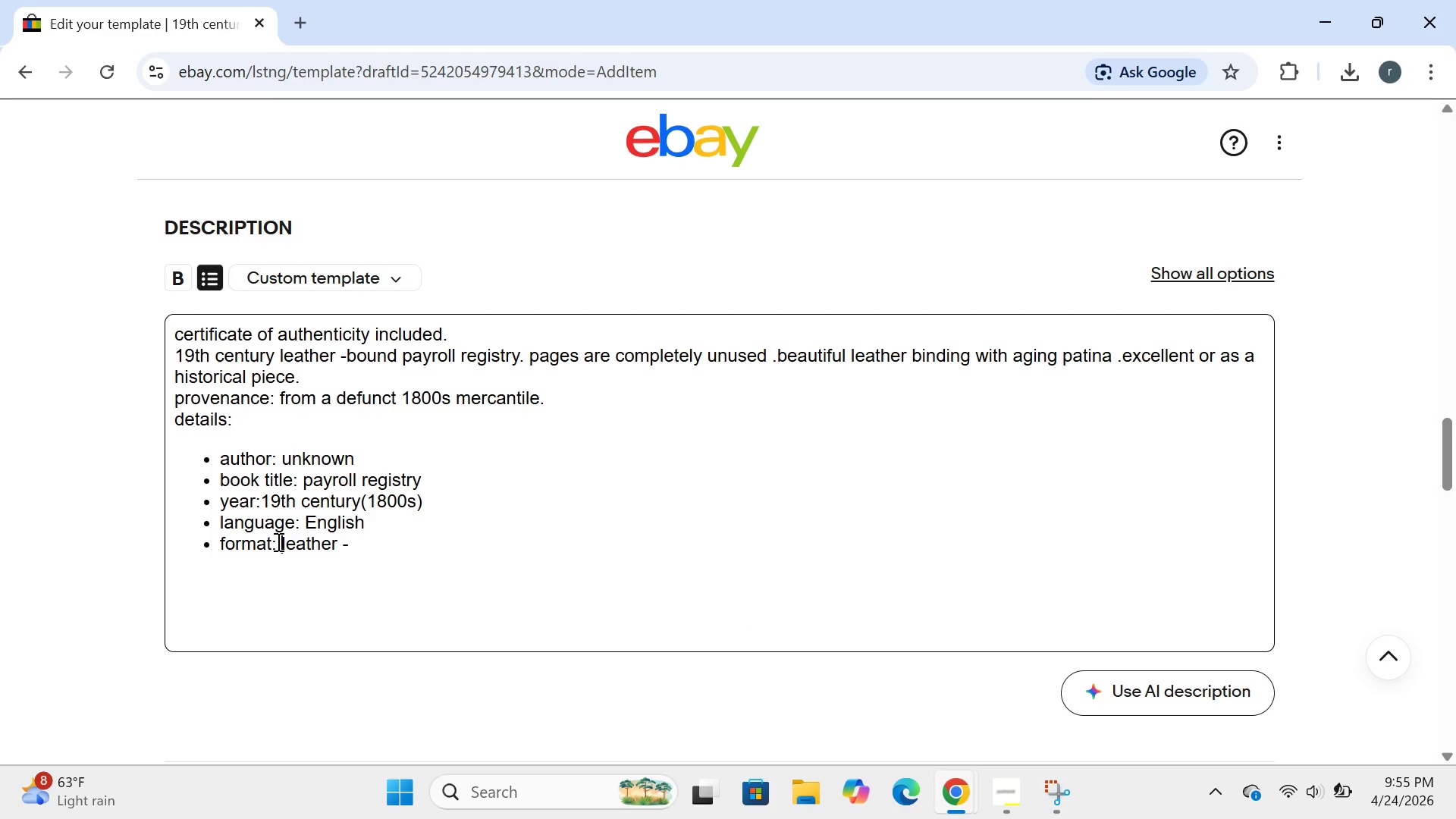 
key(Space)
 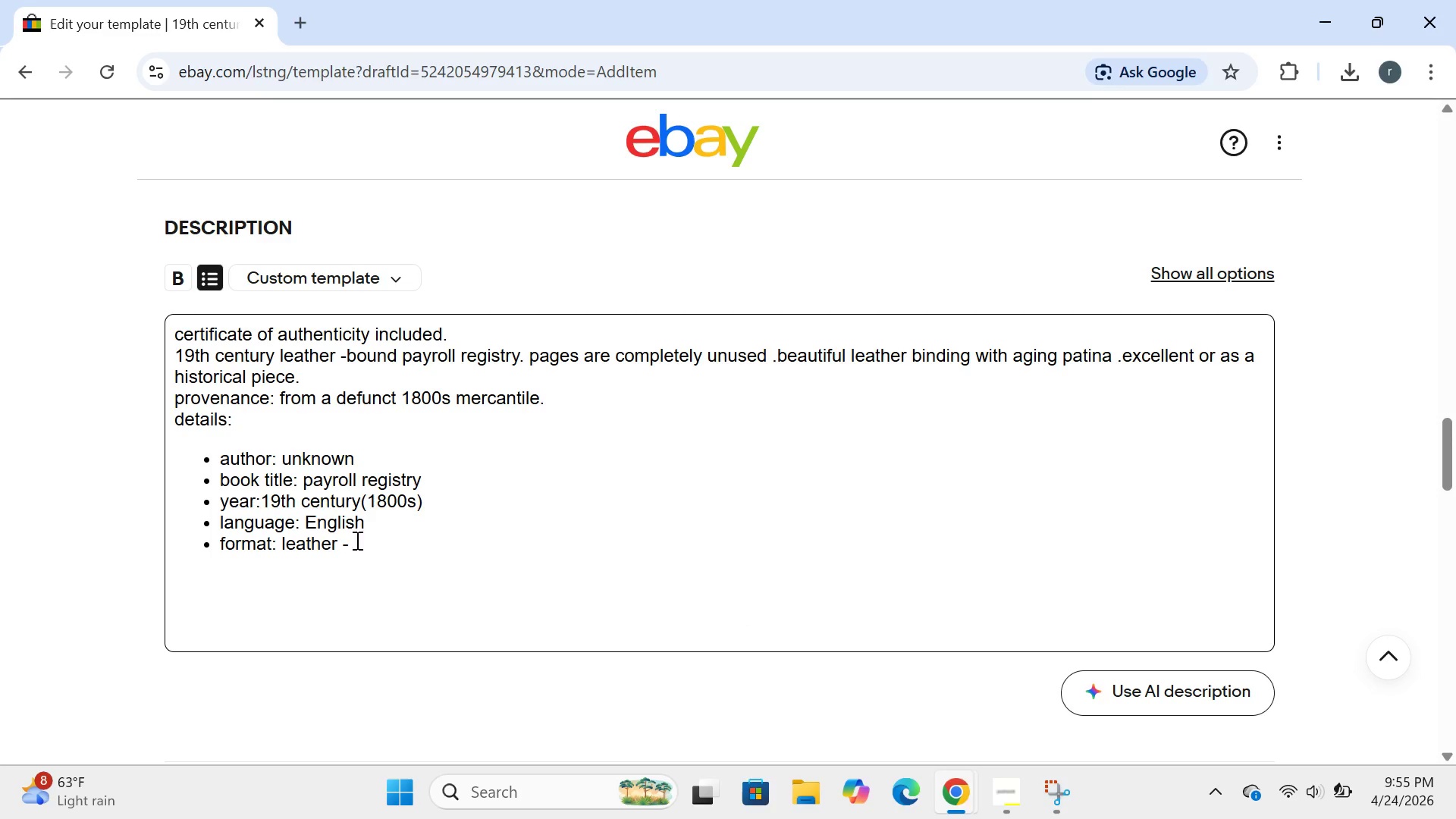 
left_click([359, 541])
 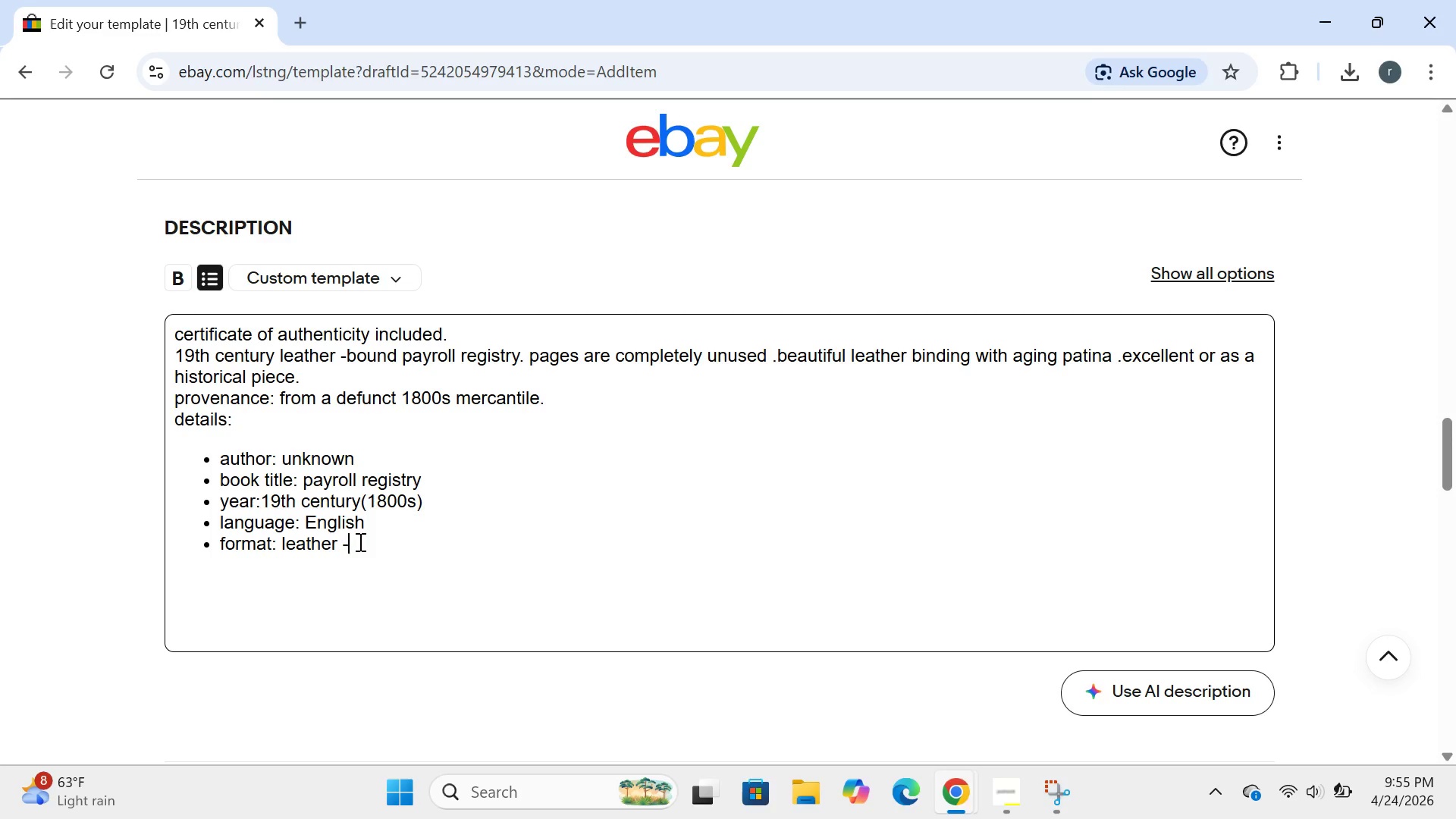 
type(bound hardcover)
 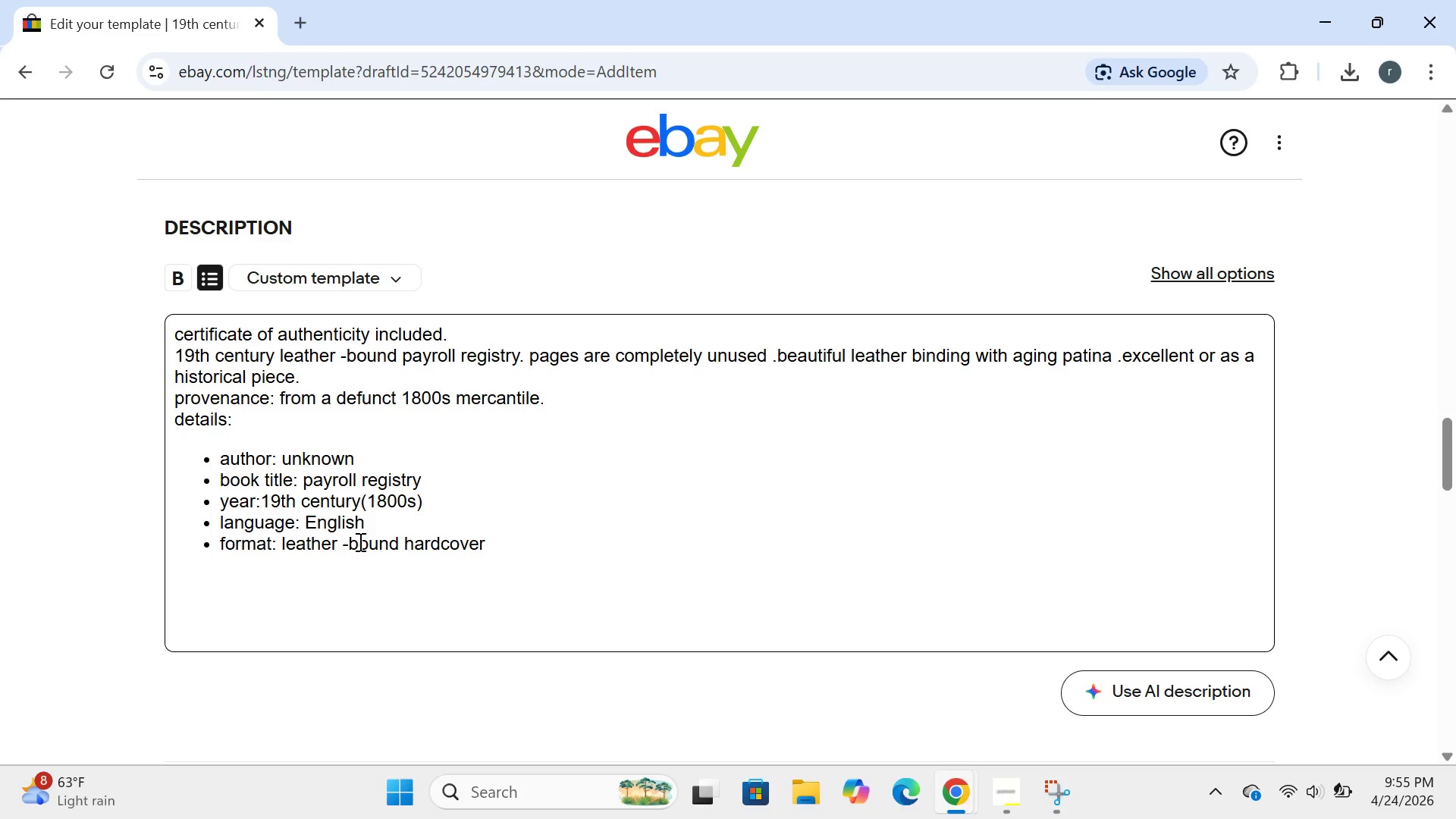 
key(Enter)
 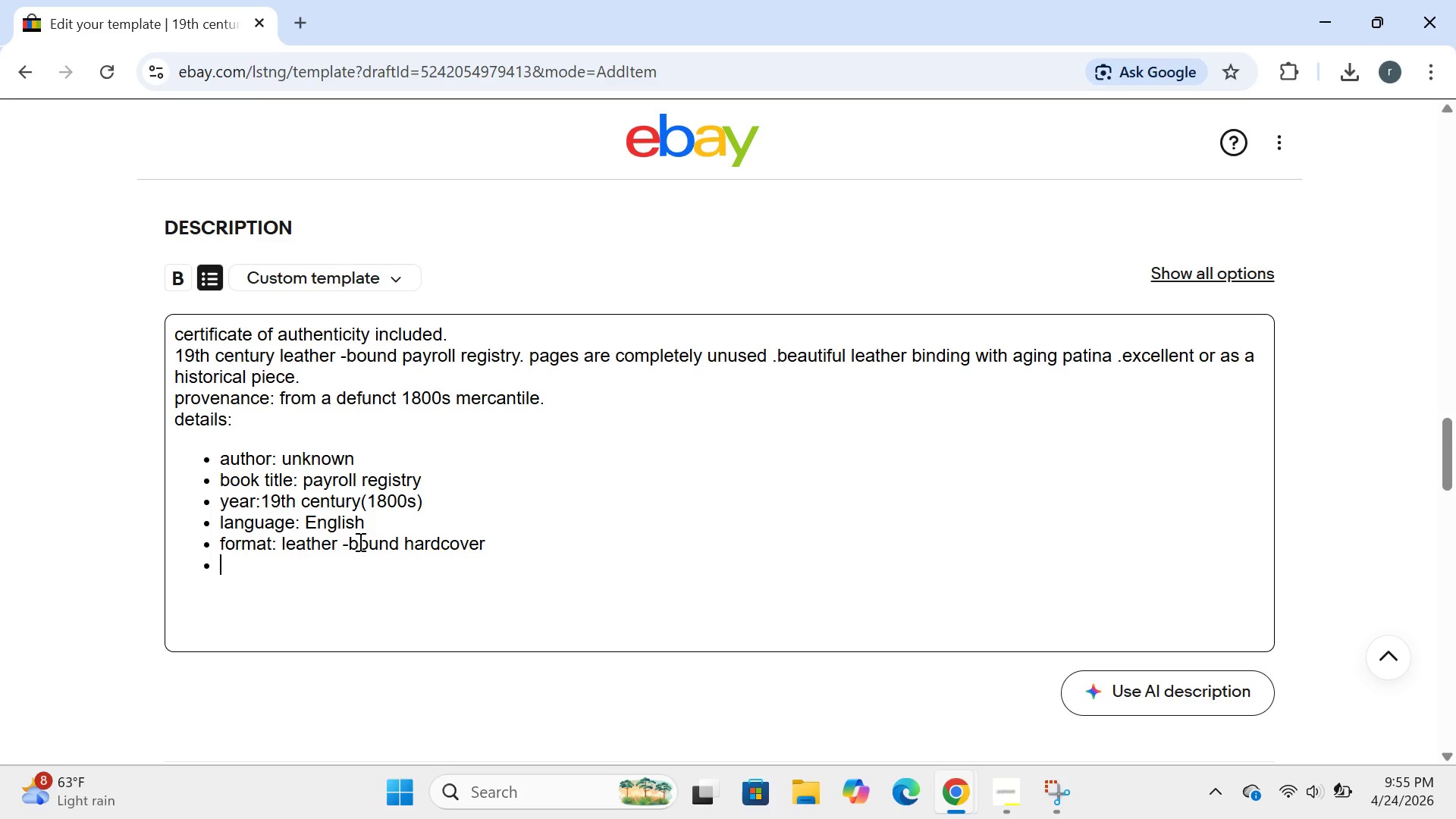 
type(binding:leather)
 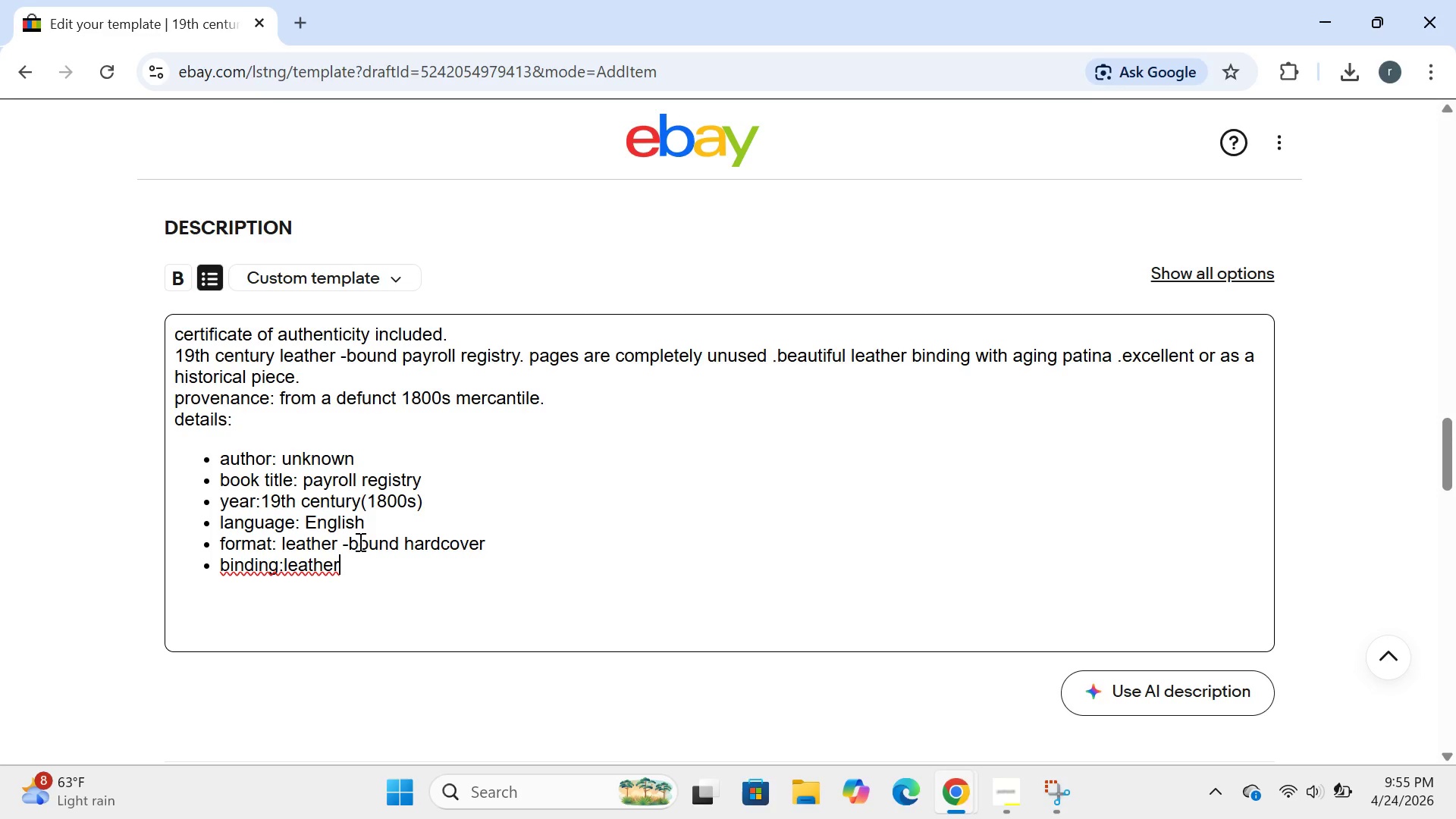 
key(Enter)
 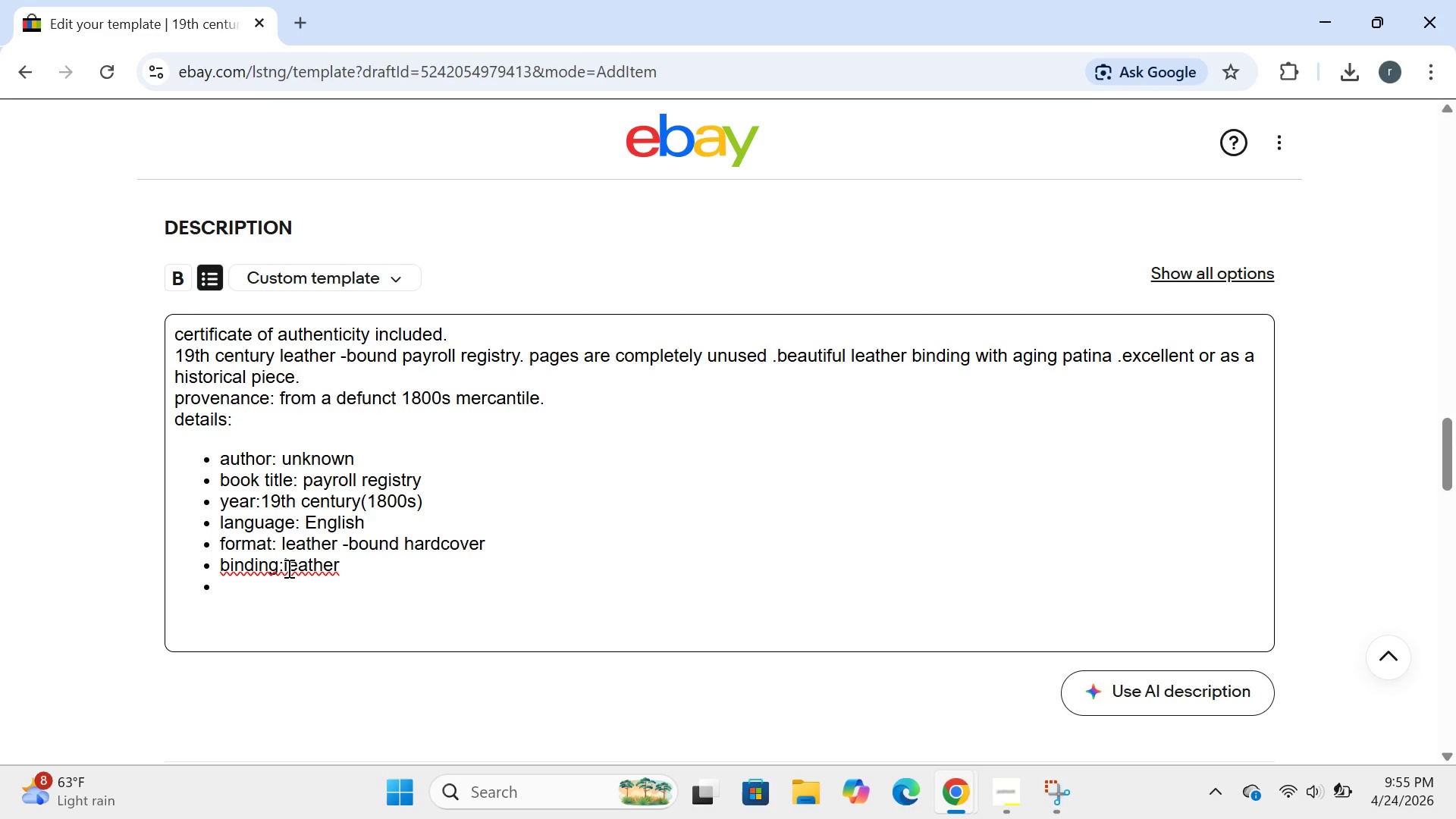 
left_click([286, 568])
 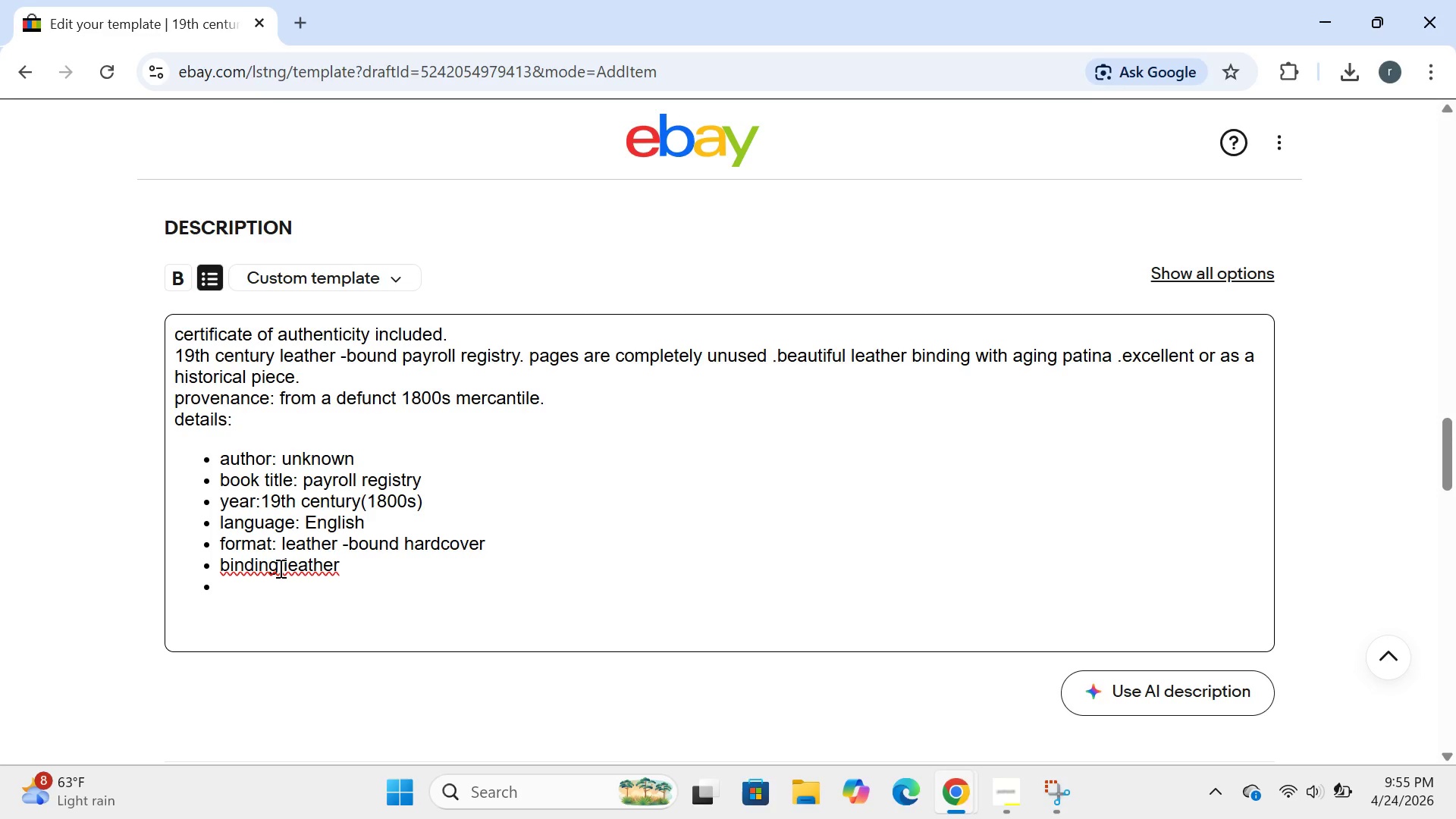 
left_click([279, 568])
 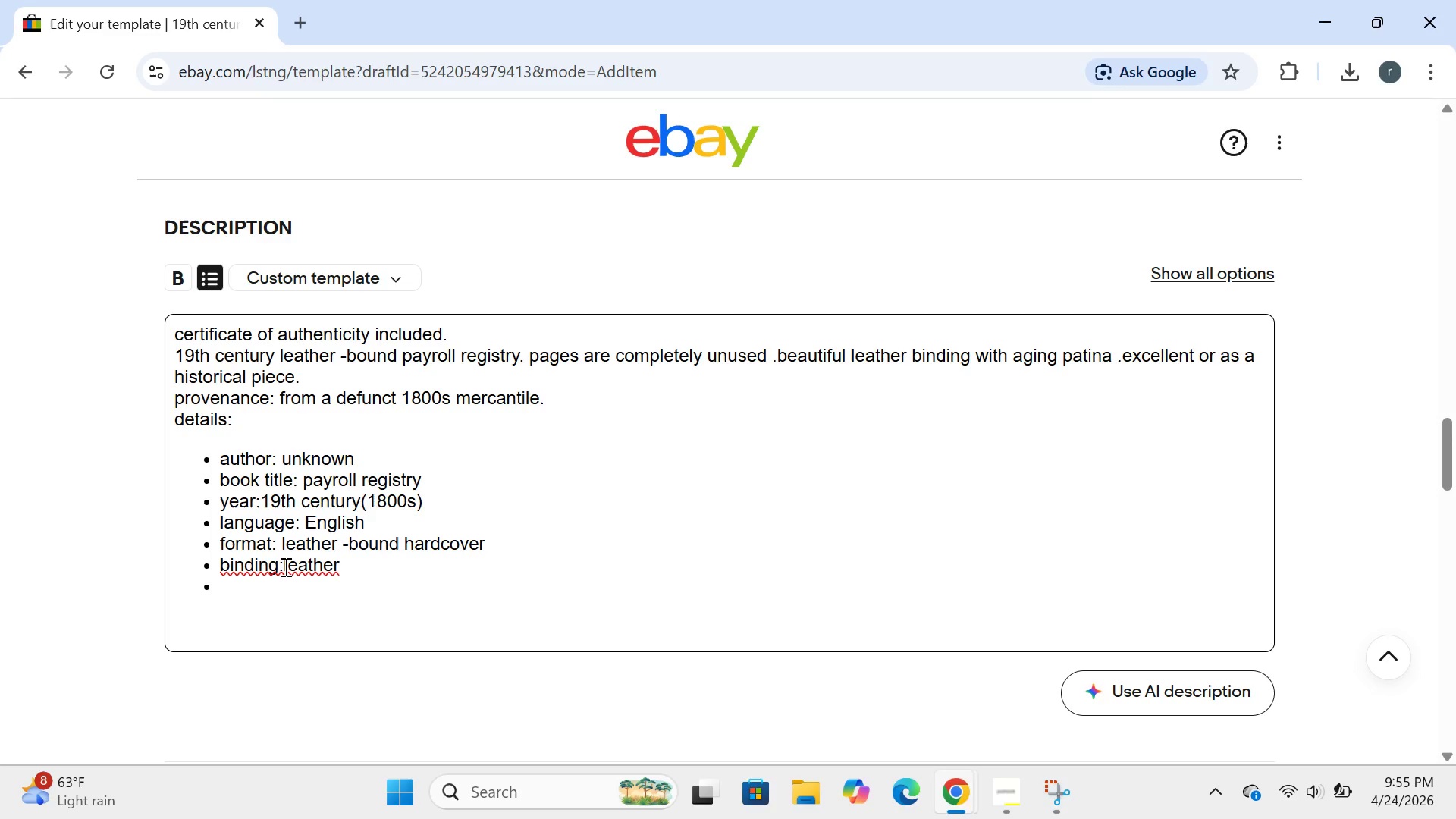 
left_click([284, 566])
 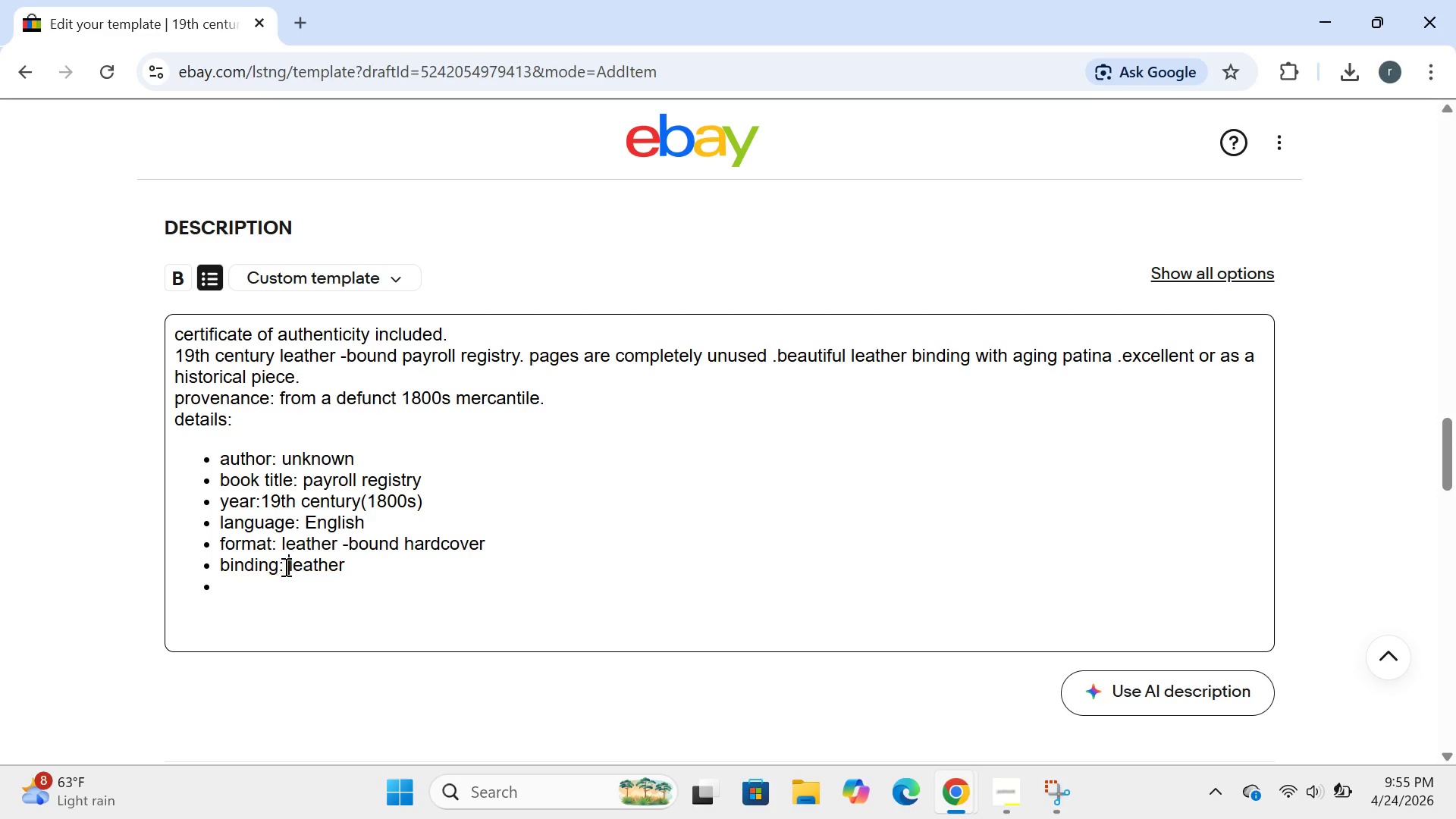 
key(Space)
 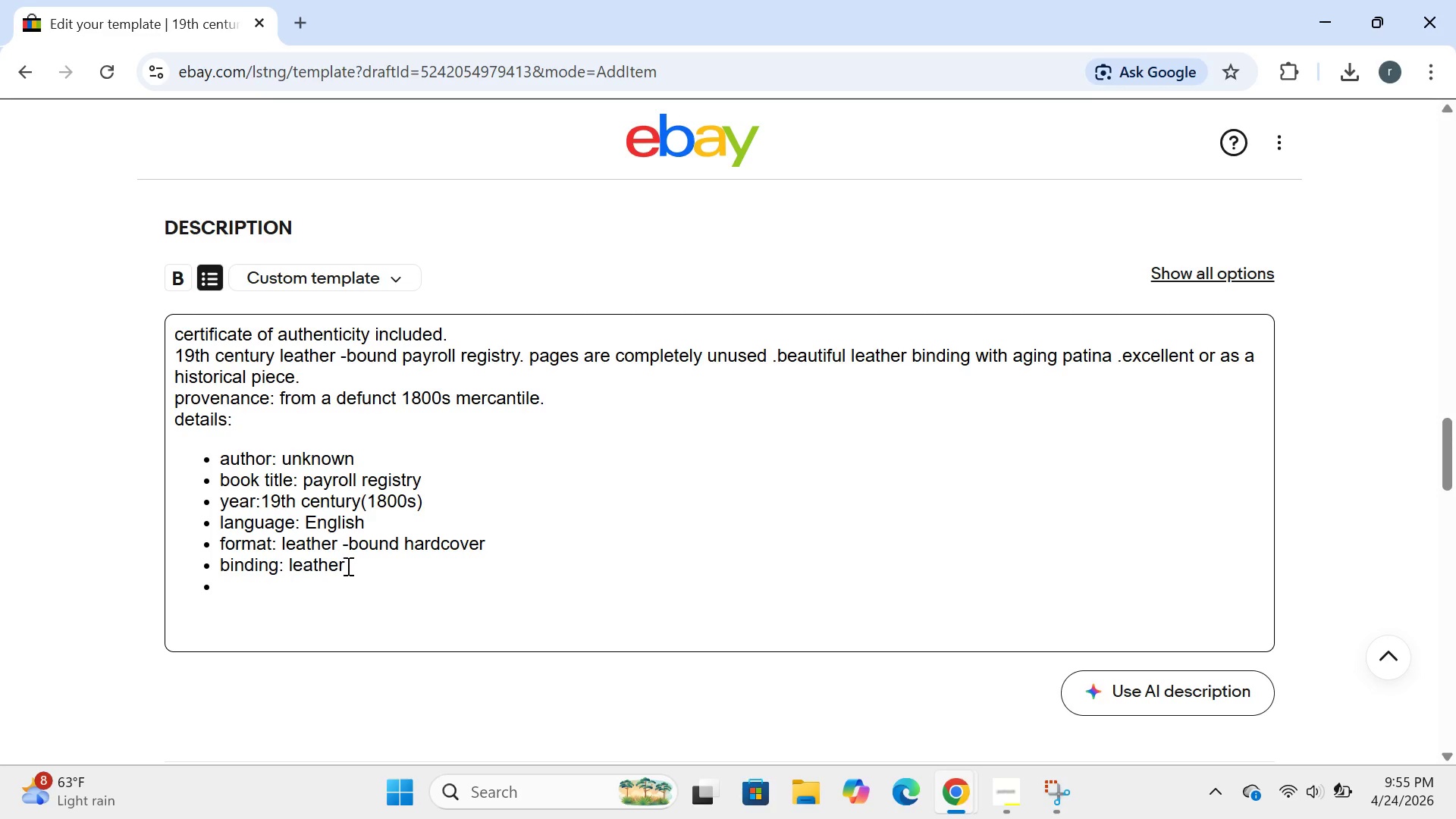 
key(ArrowRight)
 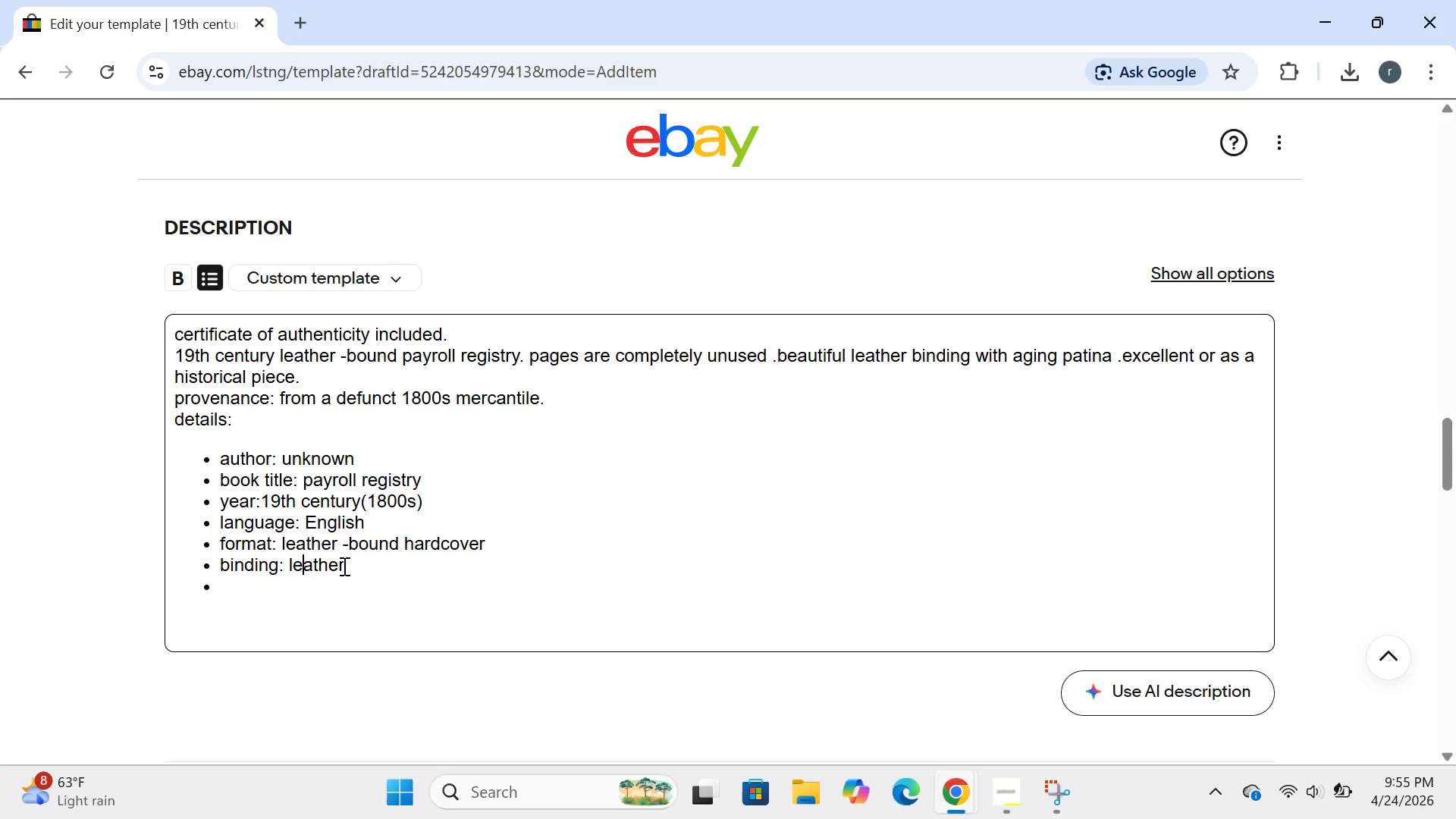 
key(ArrowRight)
 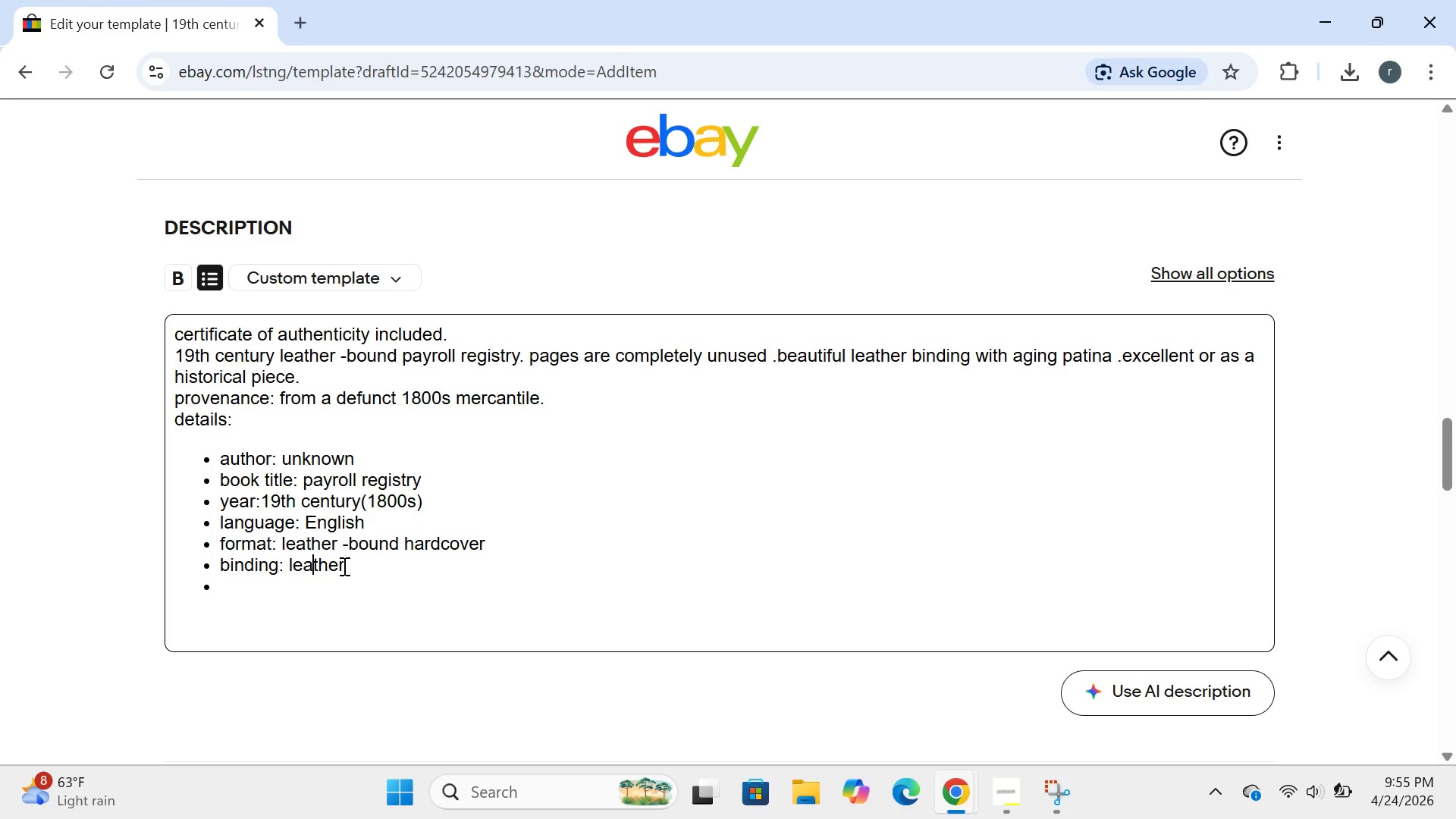 
key(ArrowRight)
 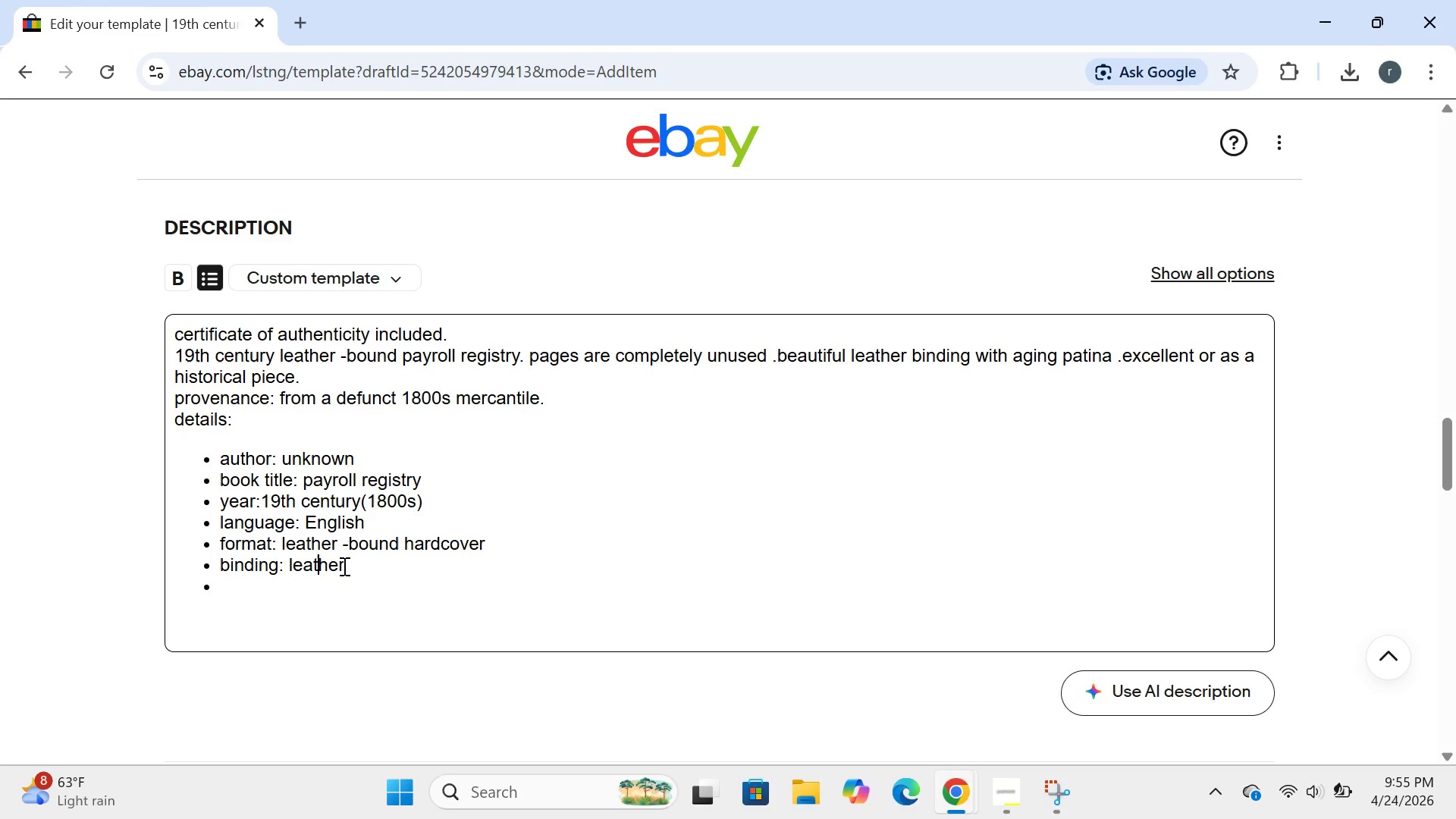 
key(ArrowRight)
 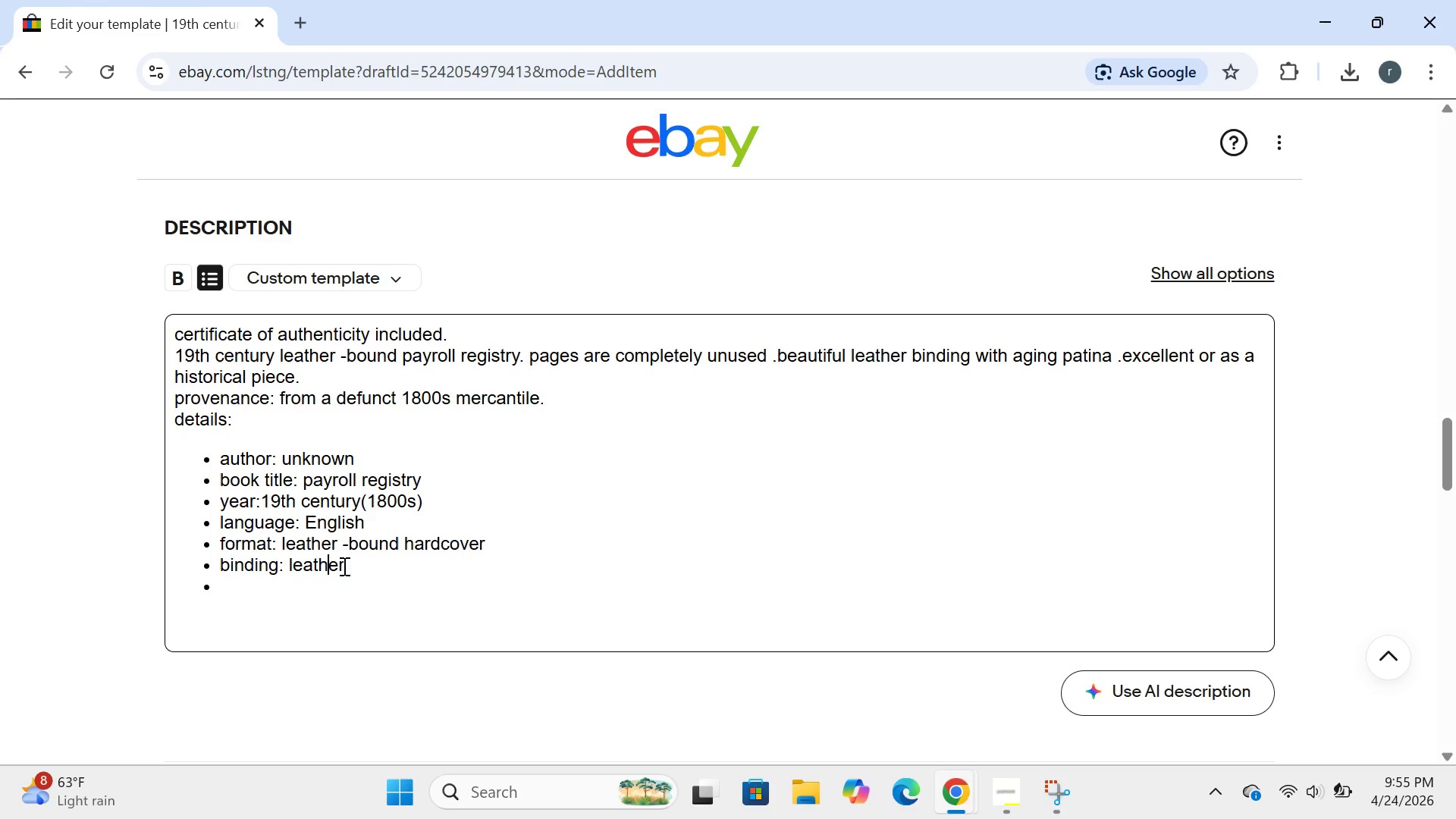 
key(ArrowRight)
 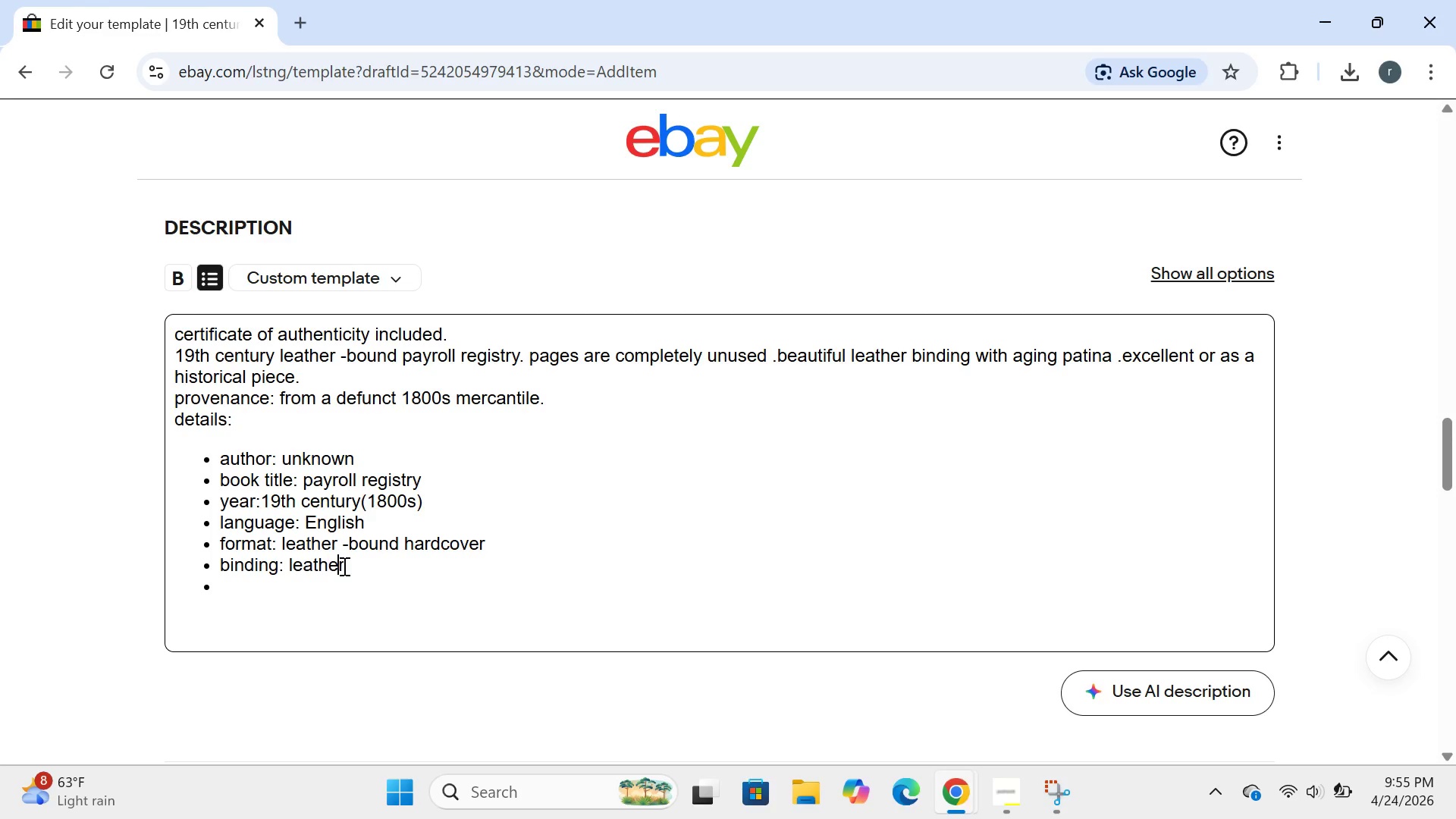 
key(ArrowRight)
 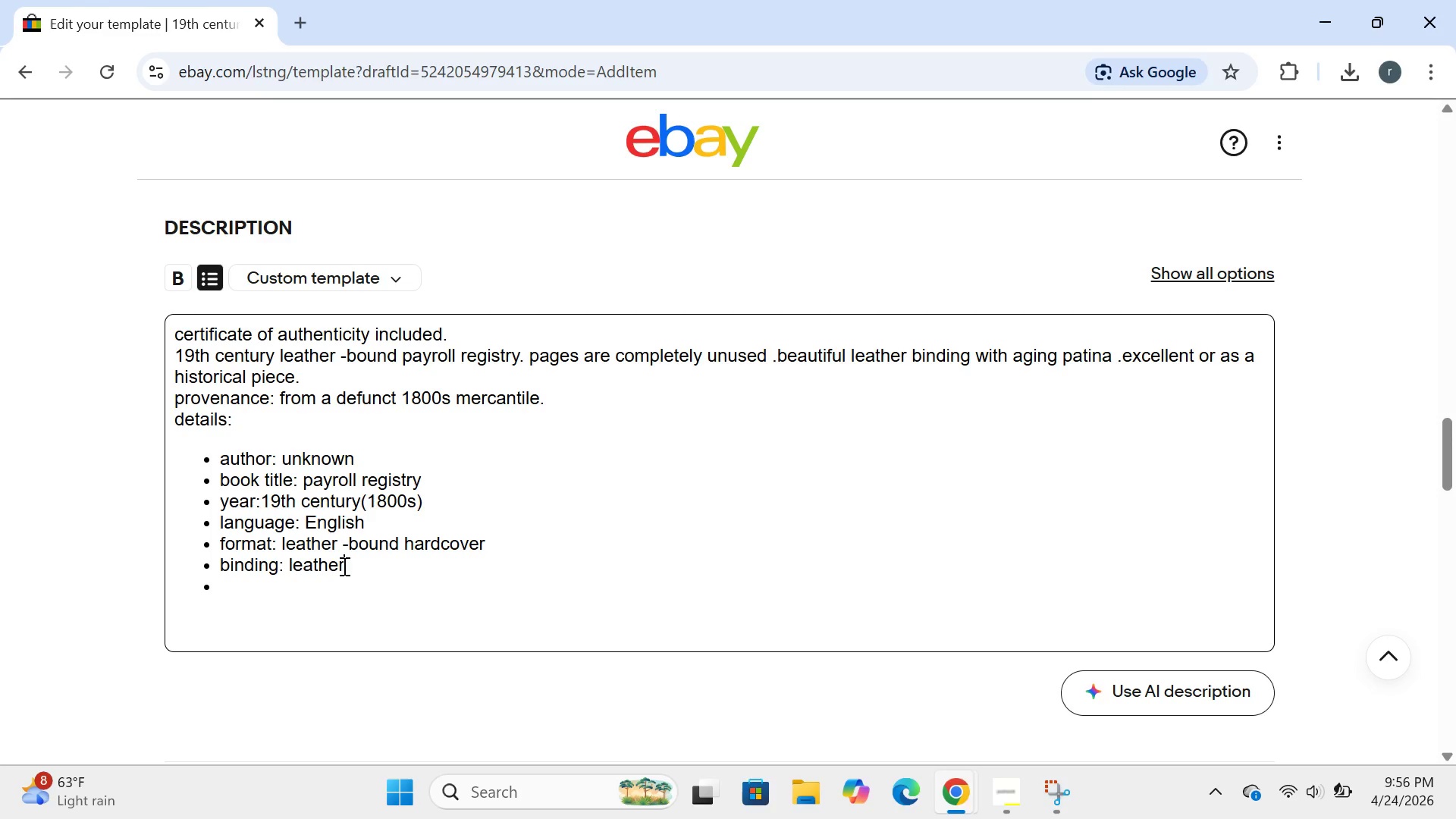 
key(ArrowRight)
 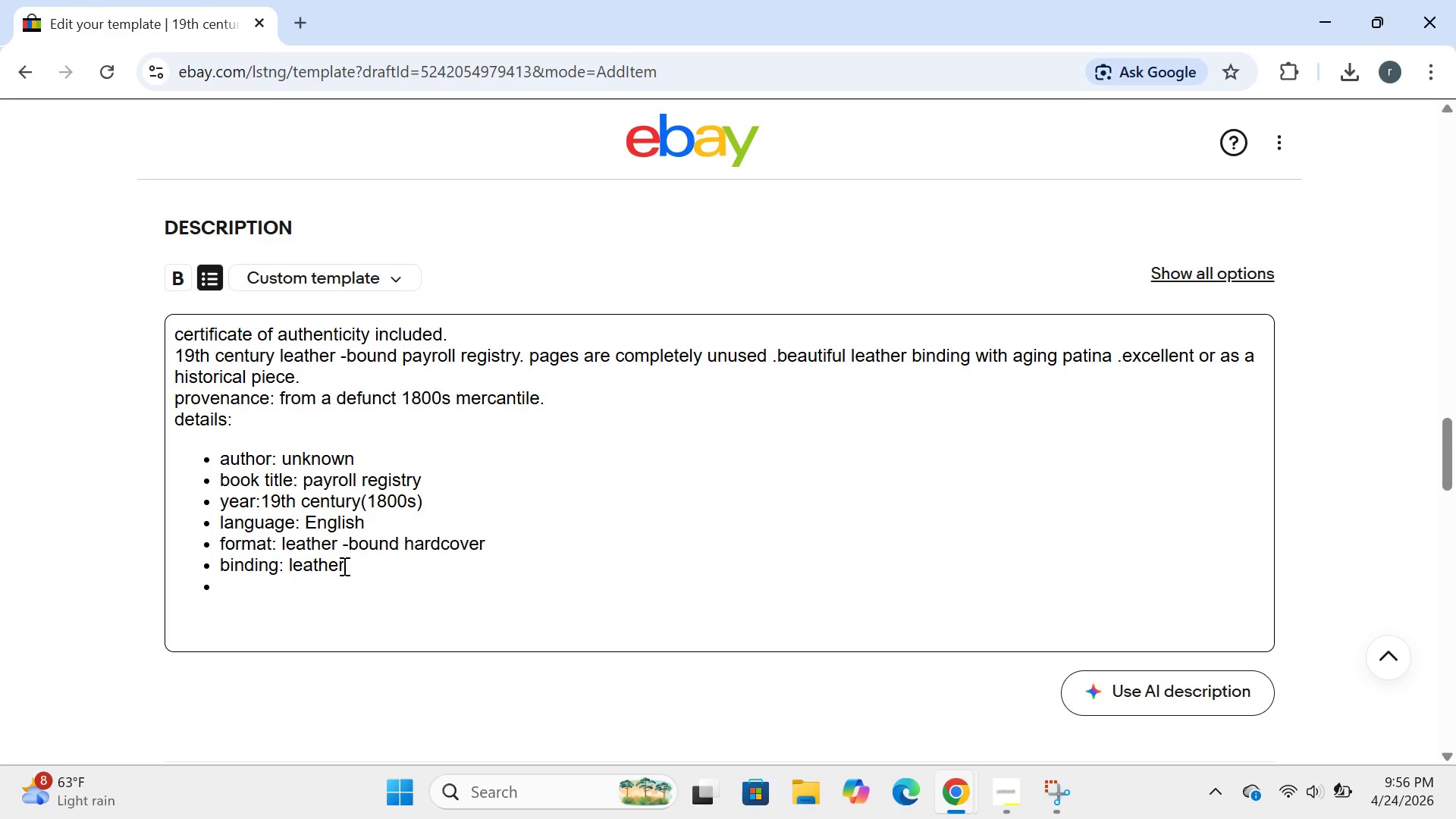 
key(Backslash)
 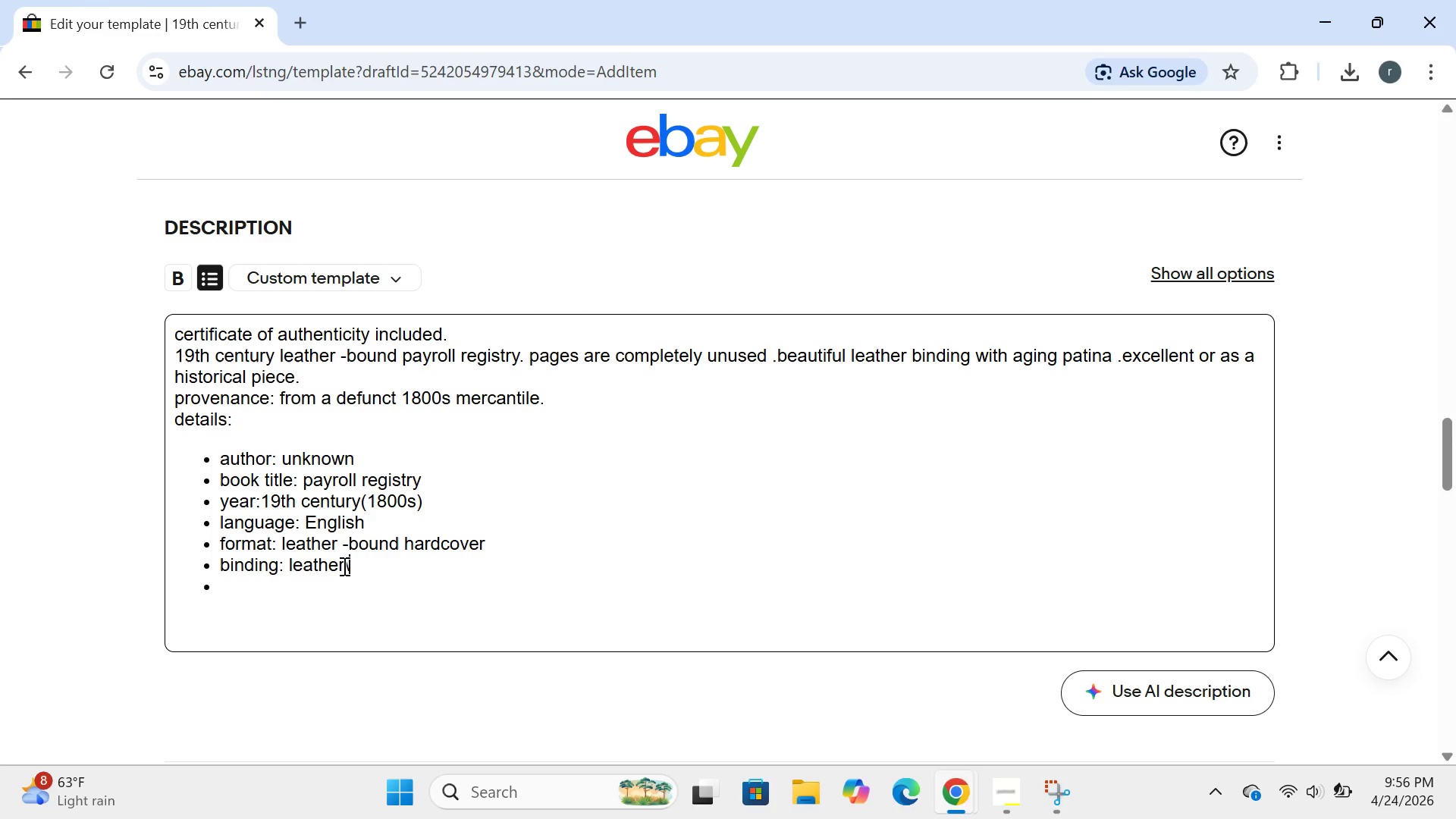 
key(Backspace)
 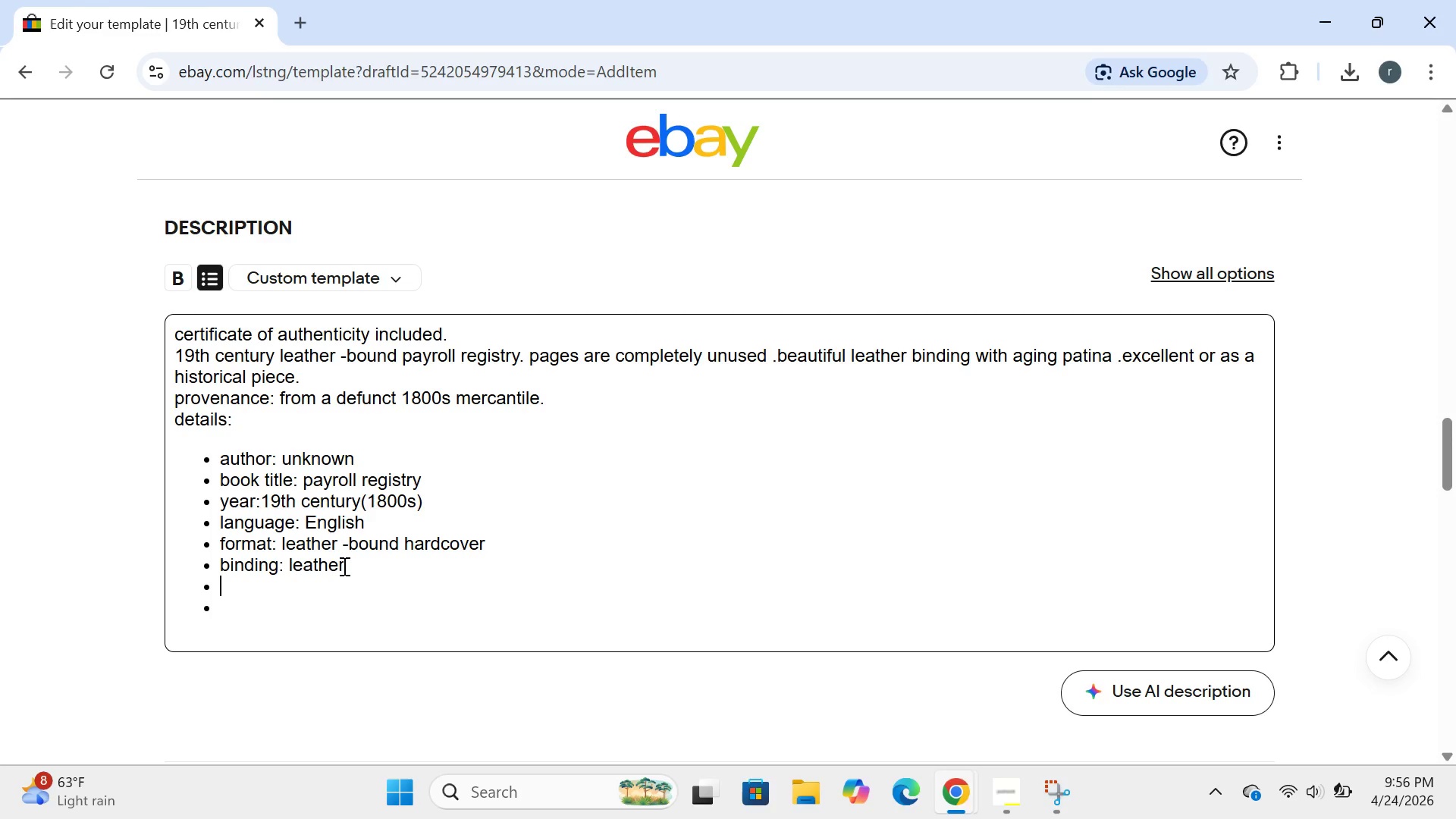 
key(Enter)
 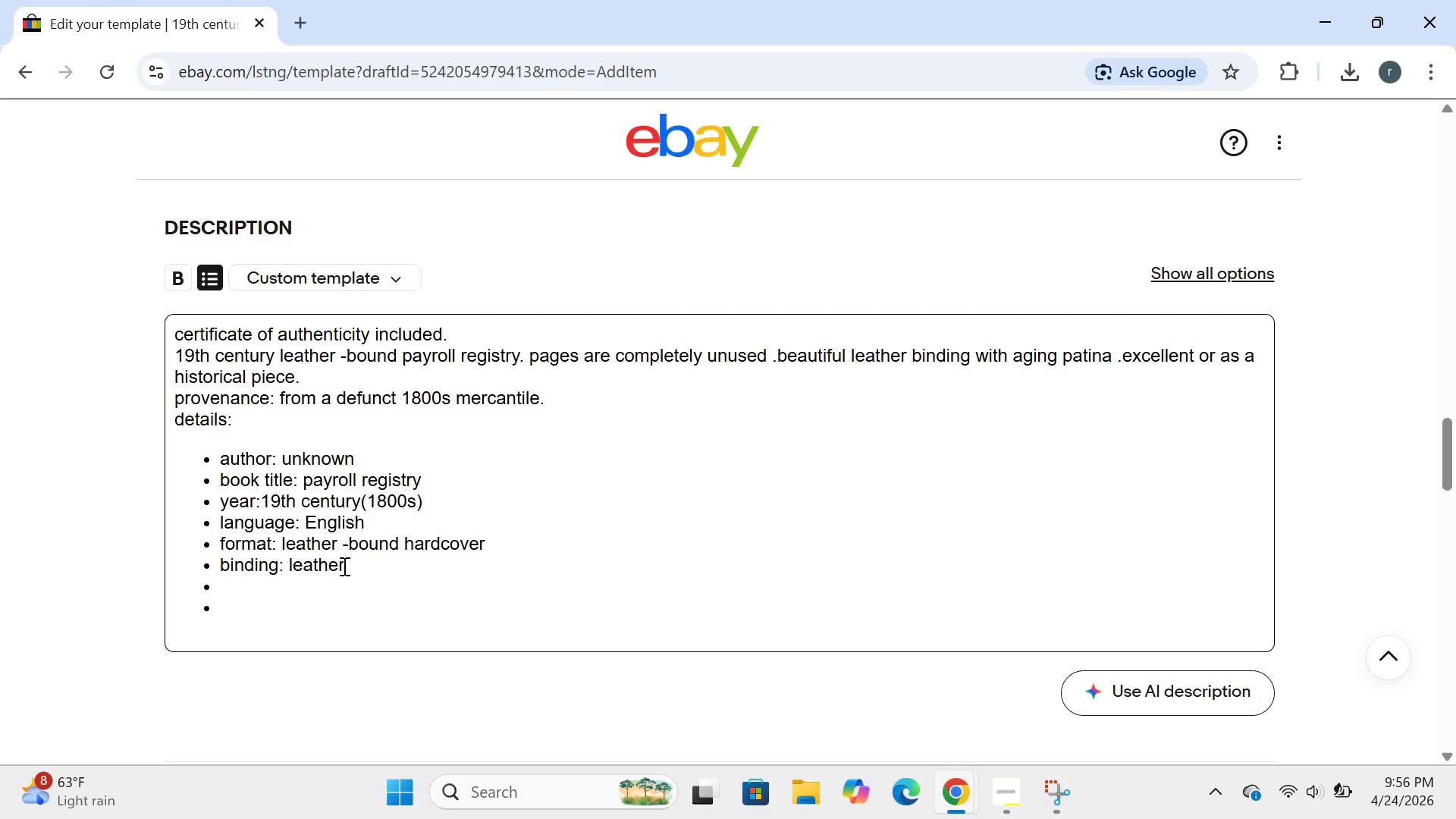 
type(special attributes:organ)
 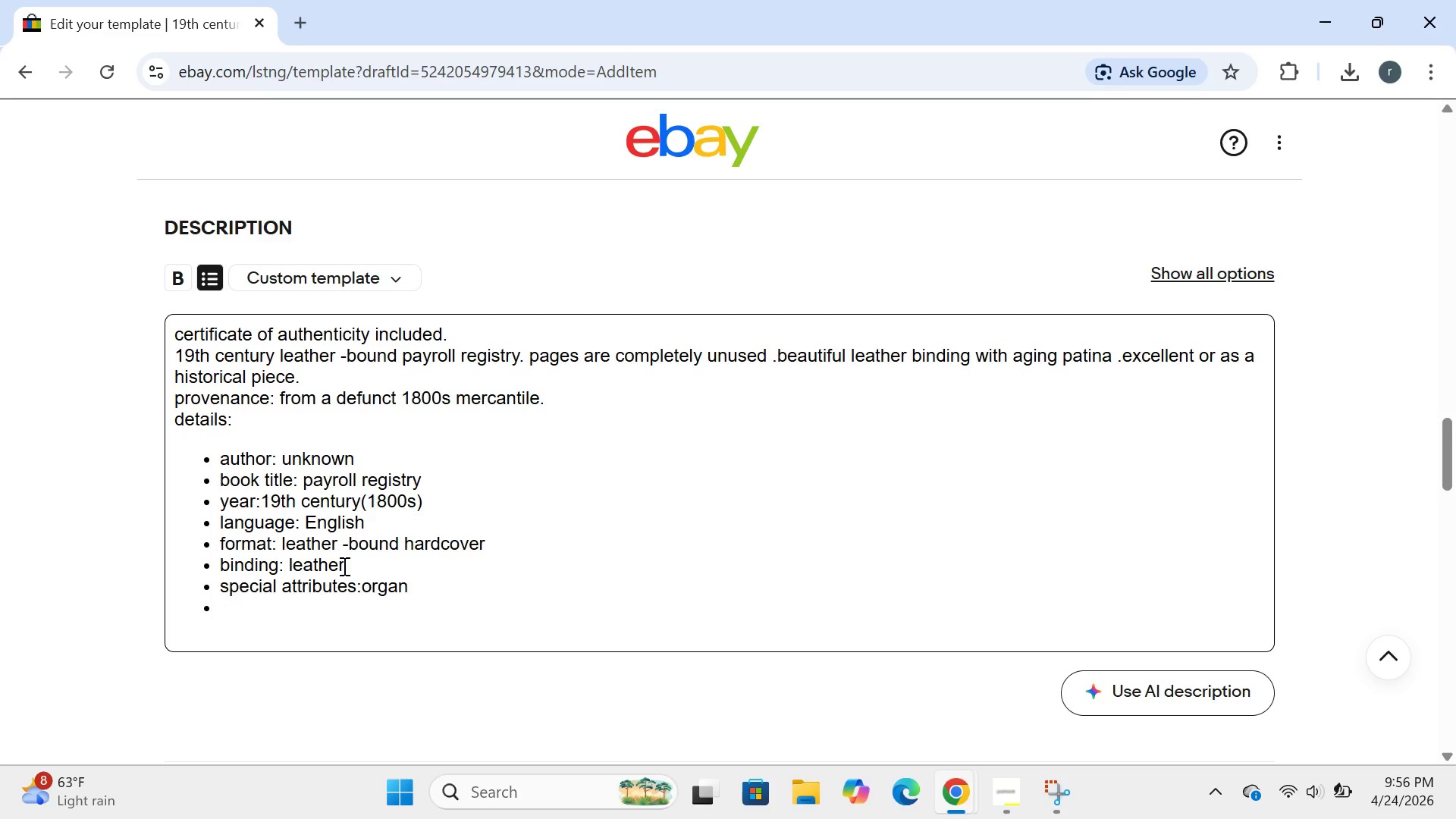 
key(ArrowLeft)
 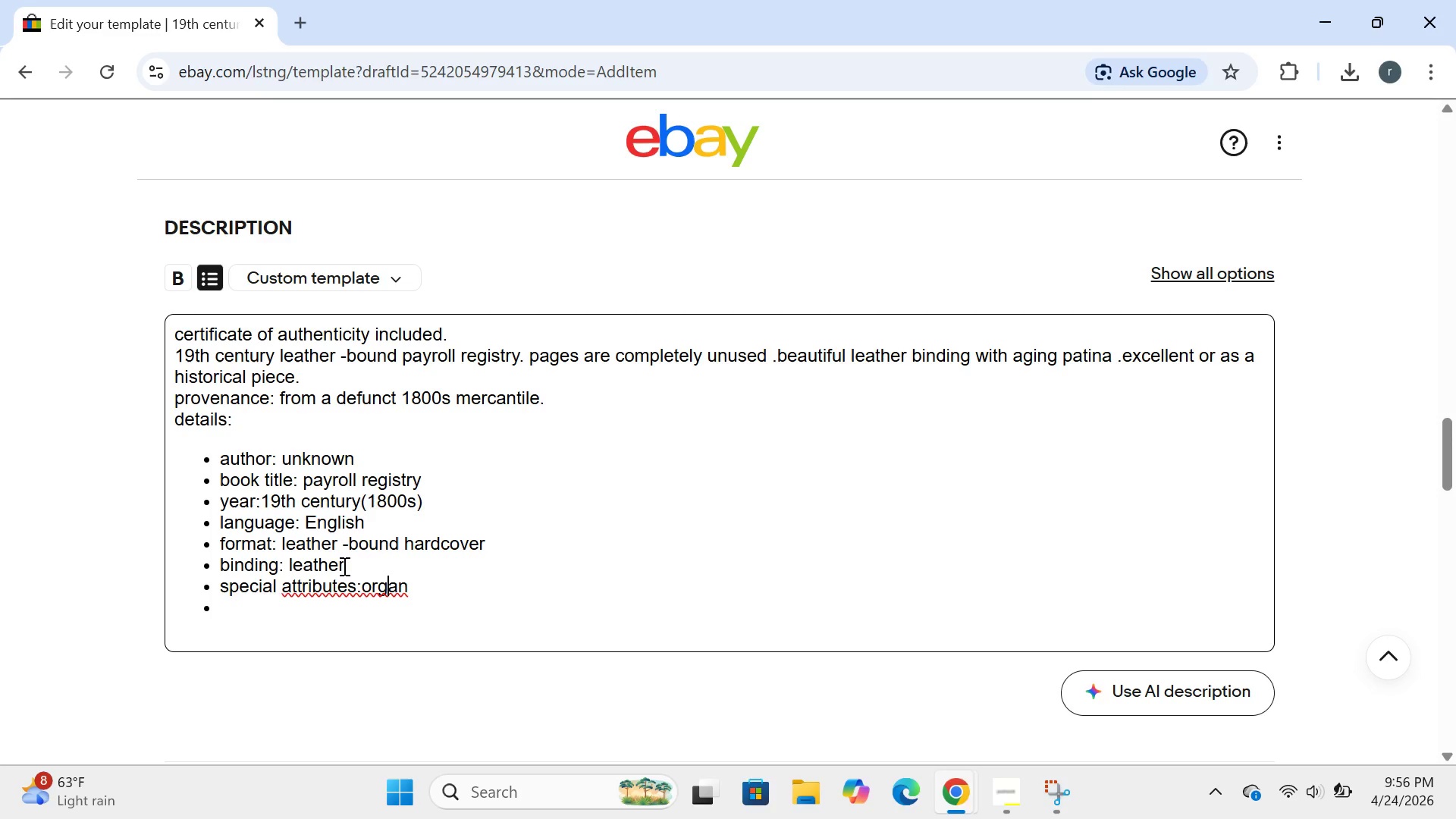 
key(ArrowLeft)
 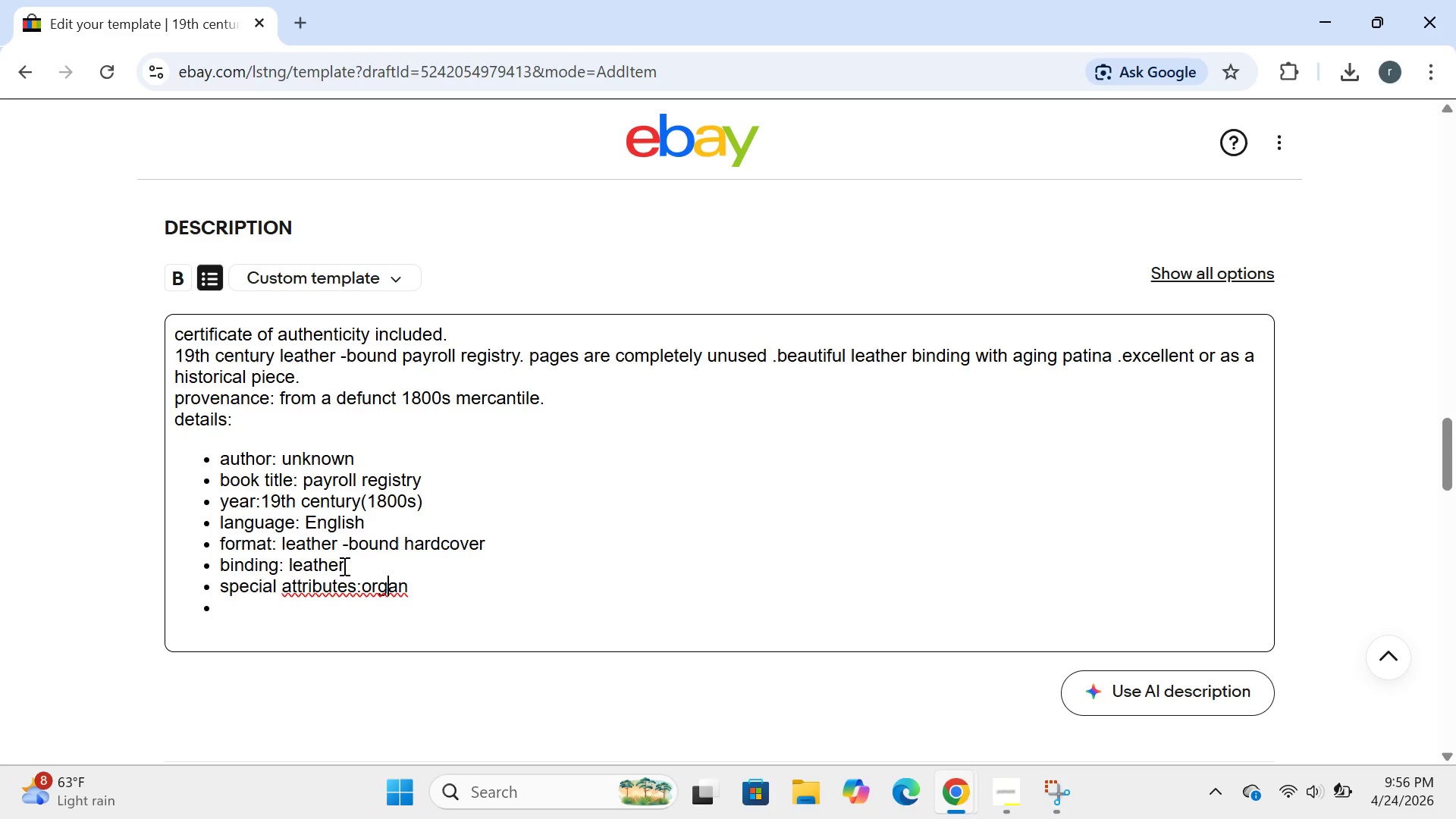 
key(ArrowLeft)
 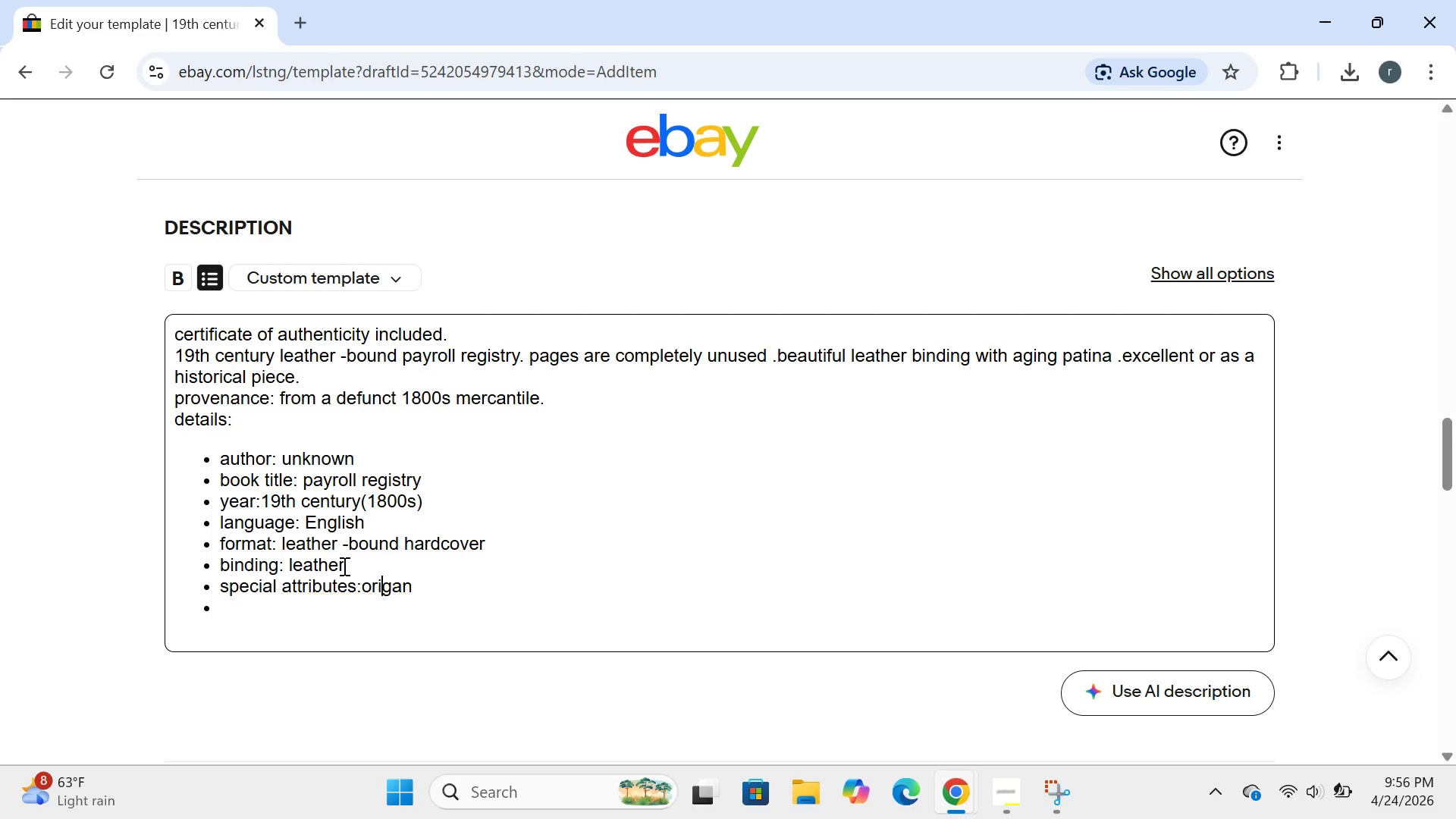 
key(I)
 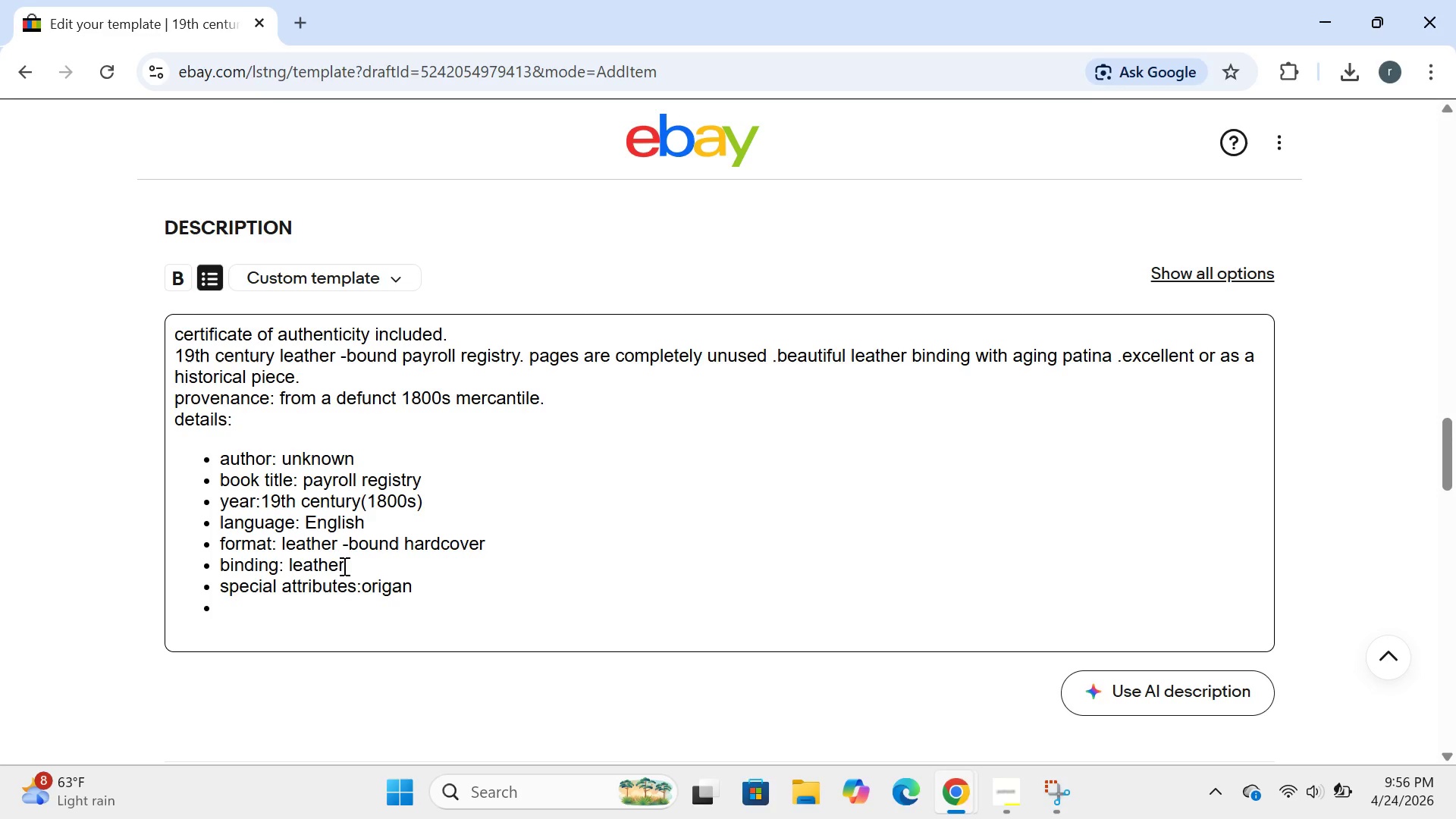 
key(ArrowRight)
 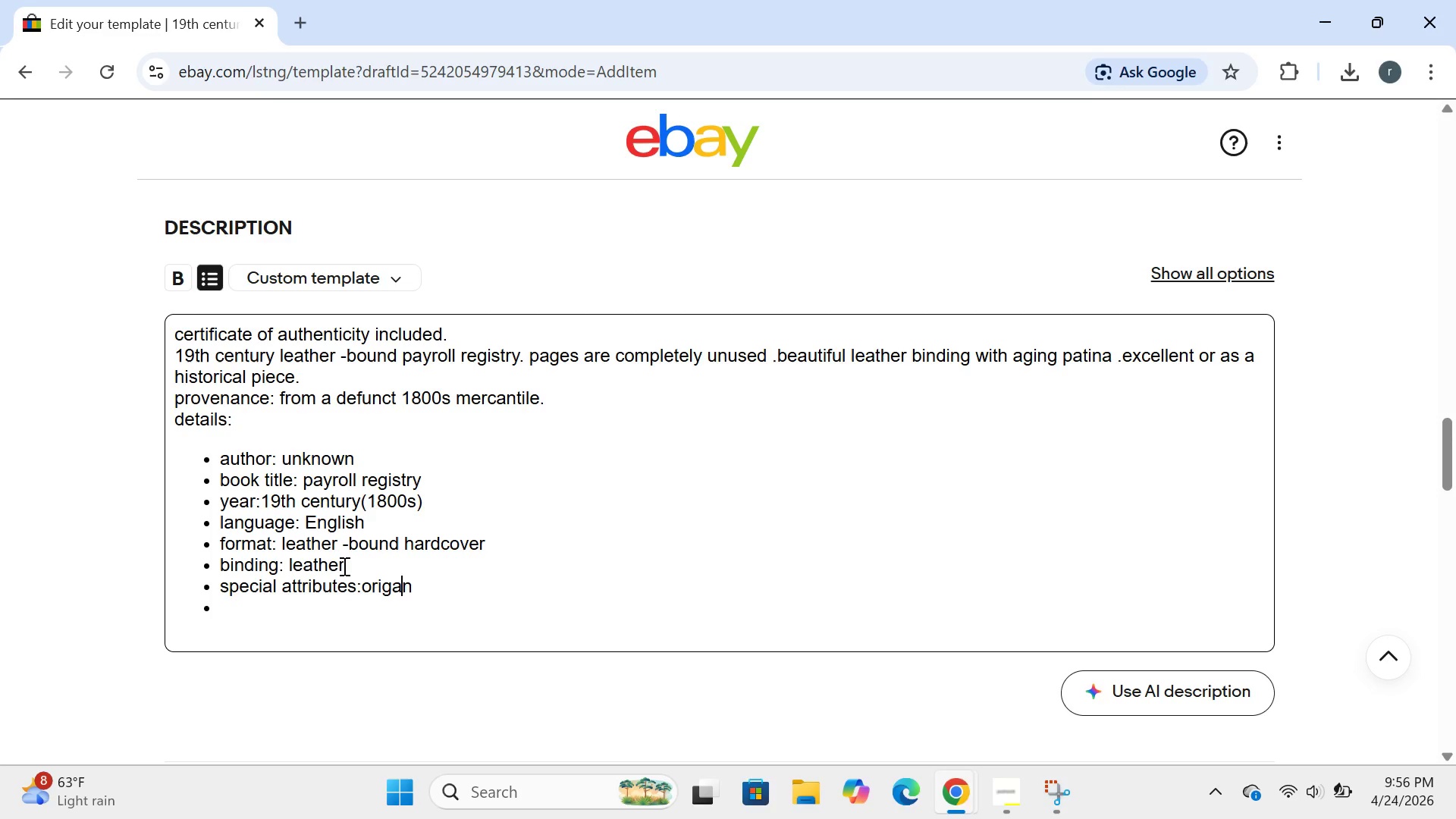 
key(ArrowRight)
 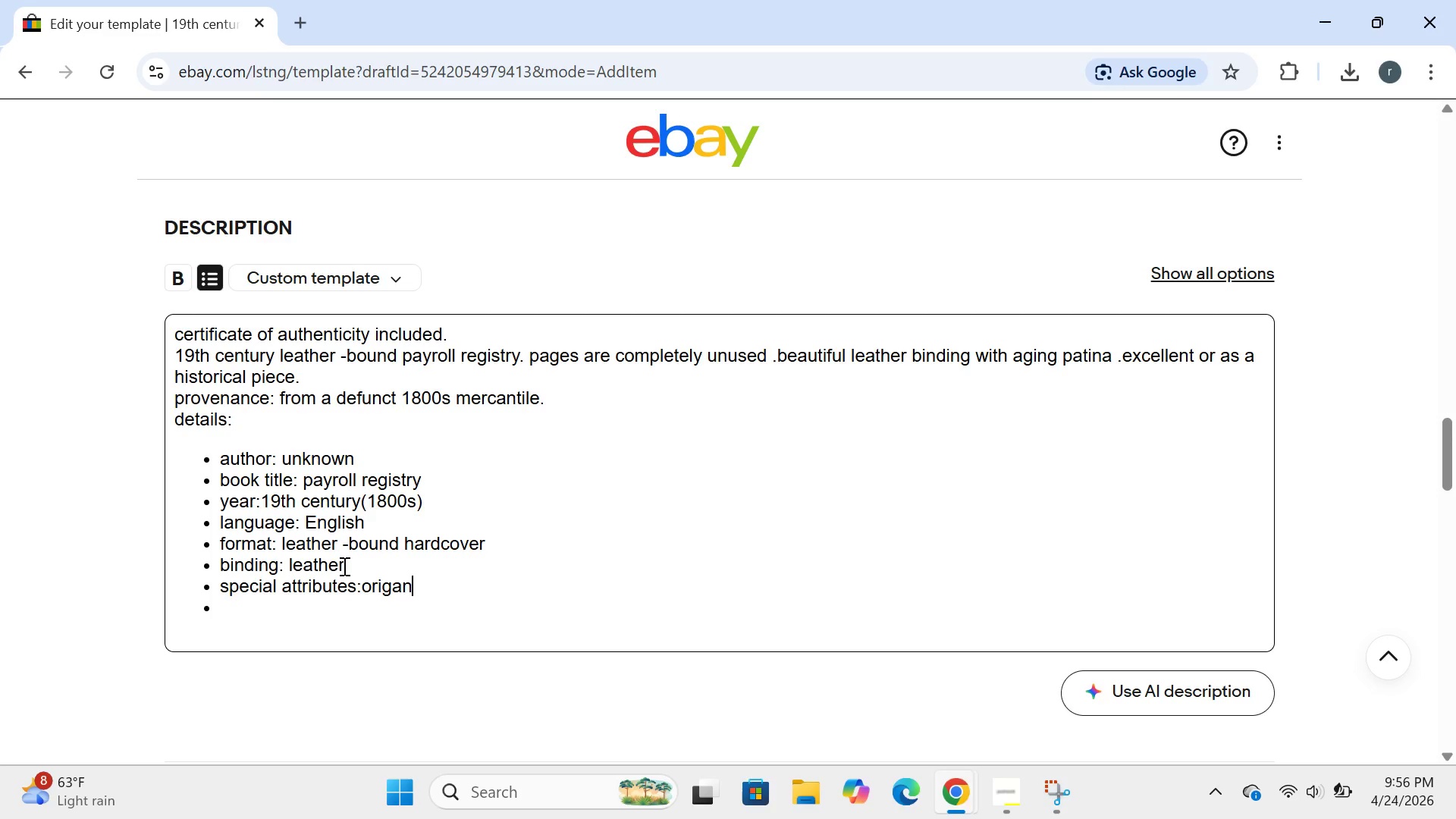 
key(ArrowRight)
 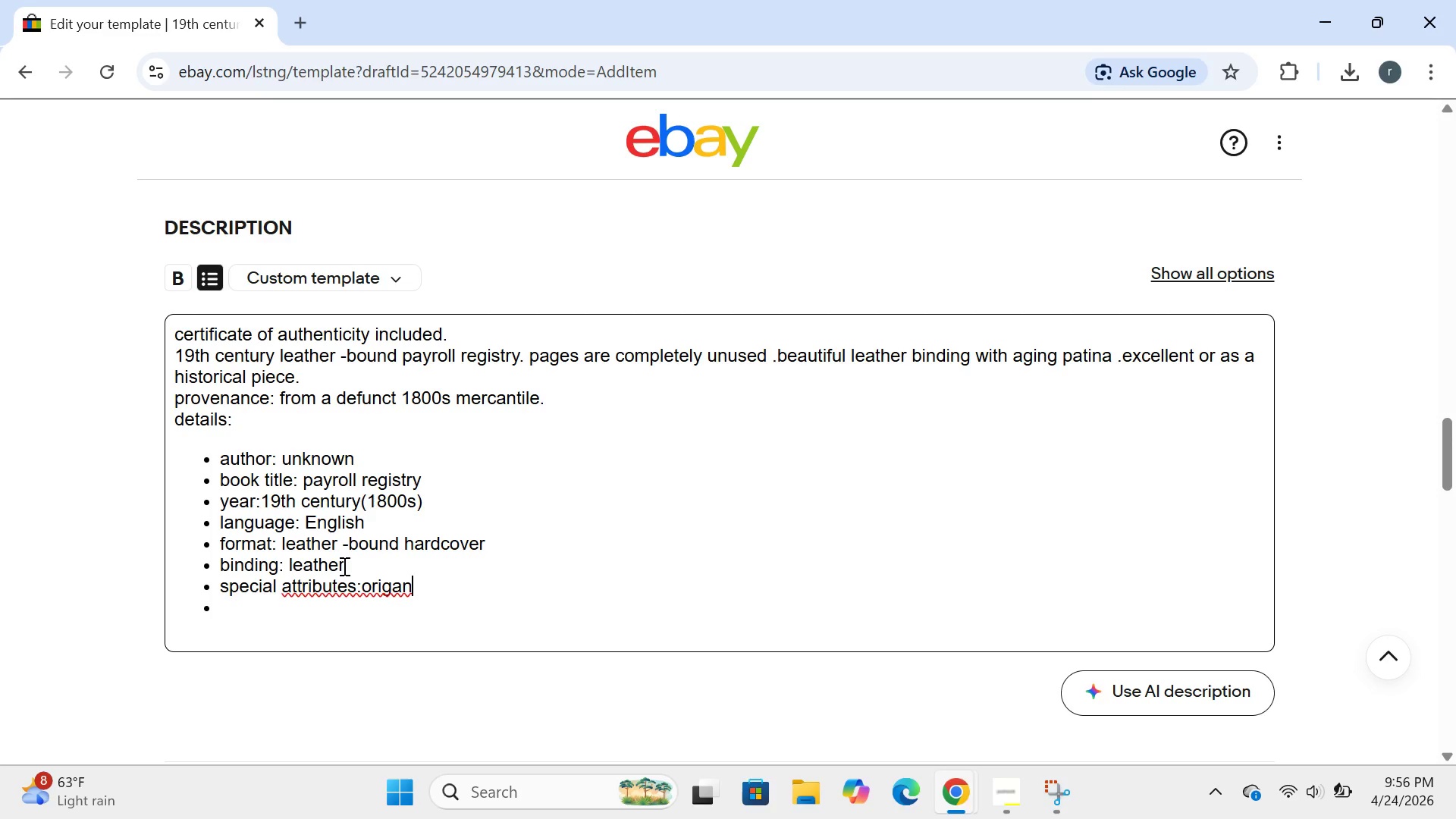 
type(s)
key(Backspace)
type(al, not a facsimile)
 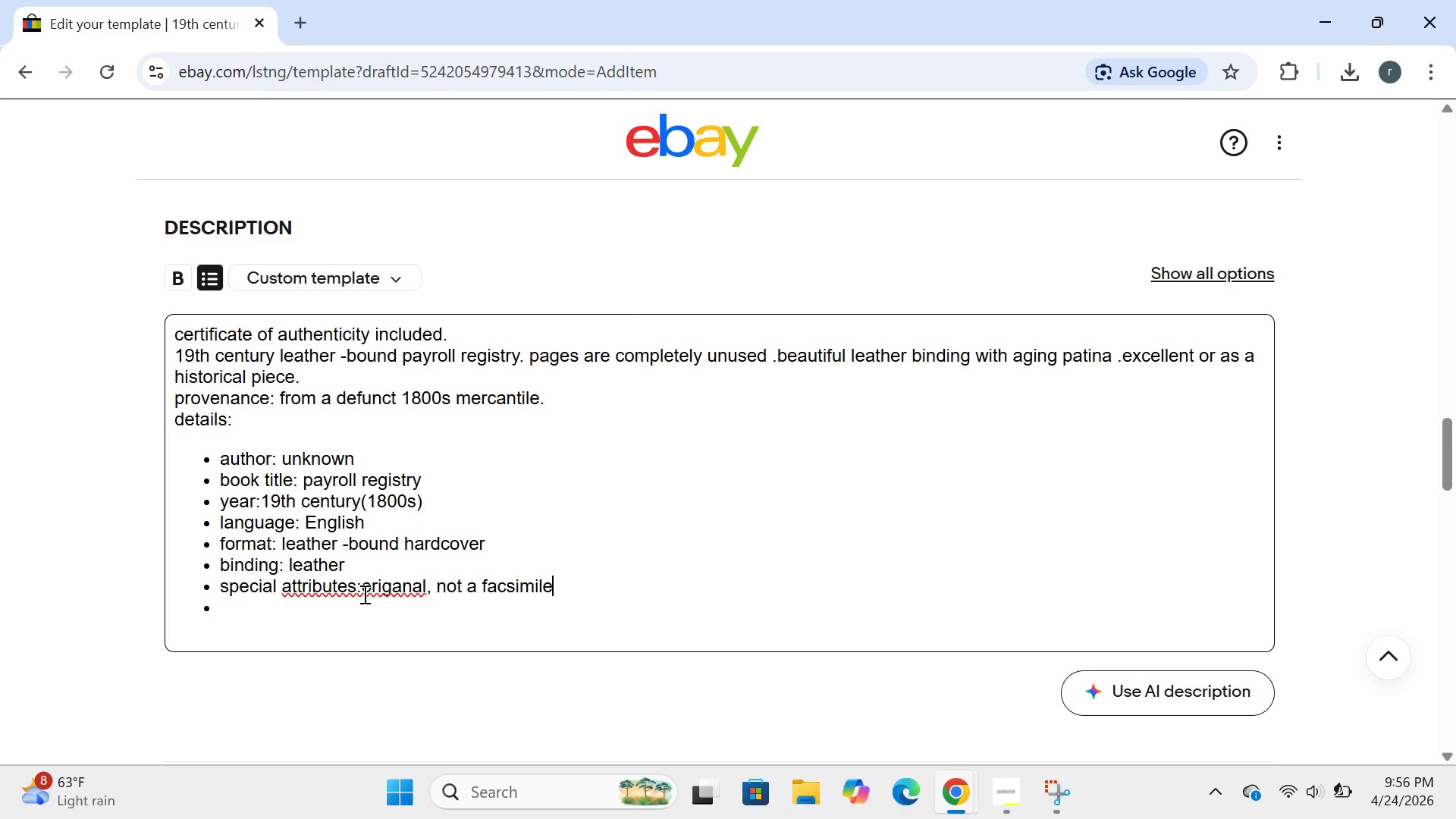 
left_click([363, 592])
 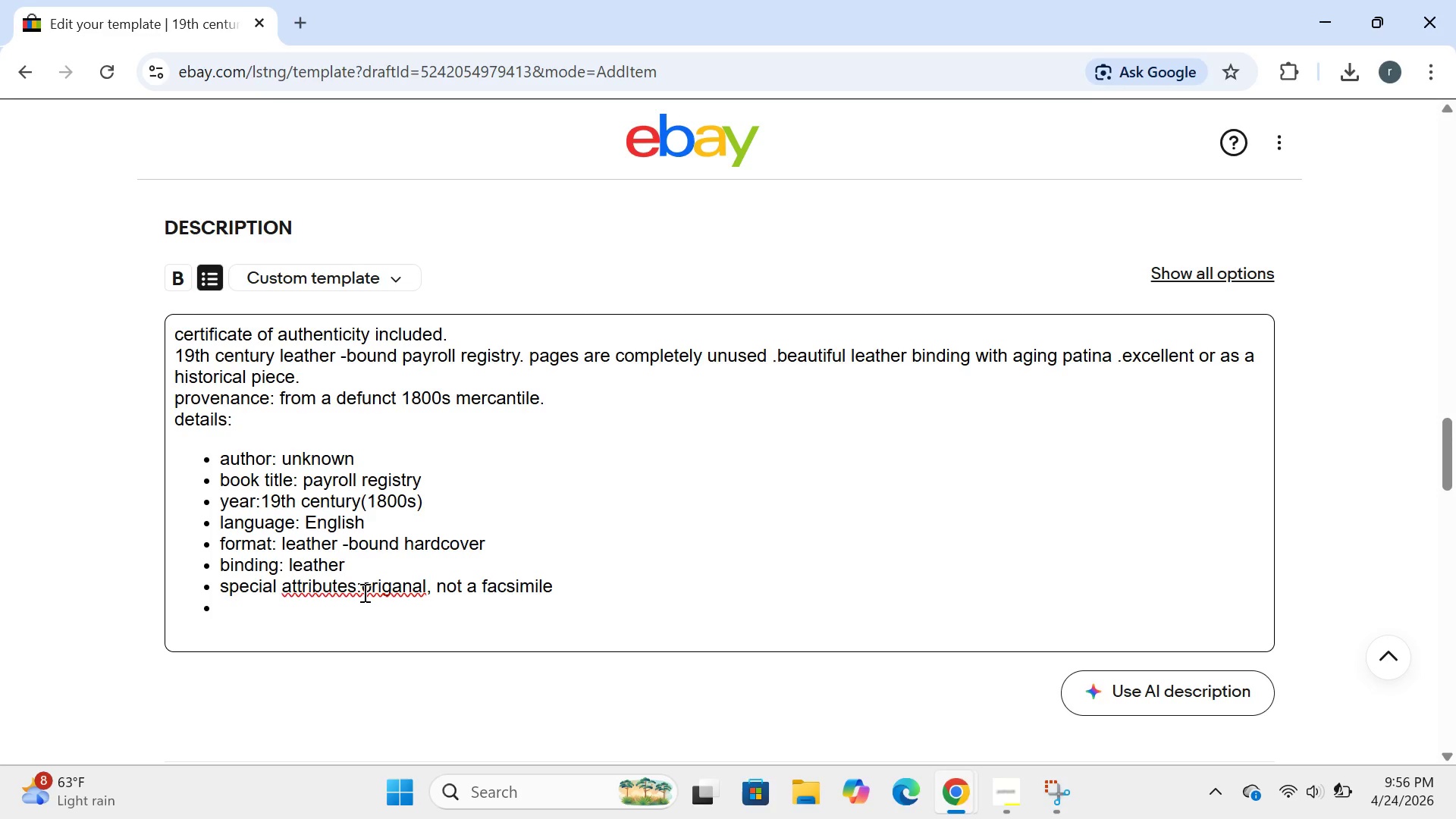 
key(Space)
 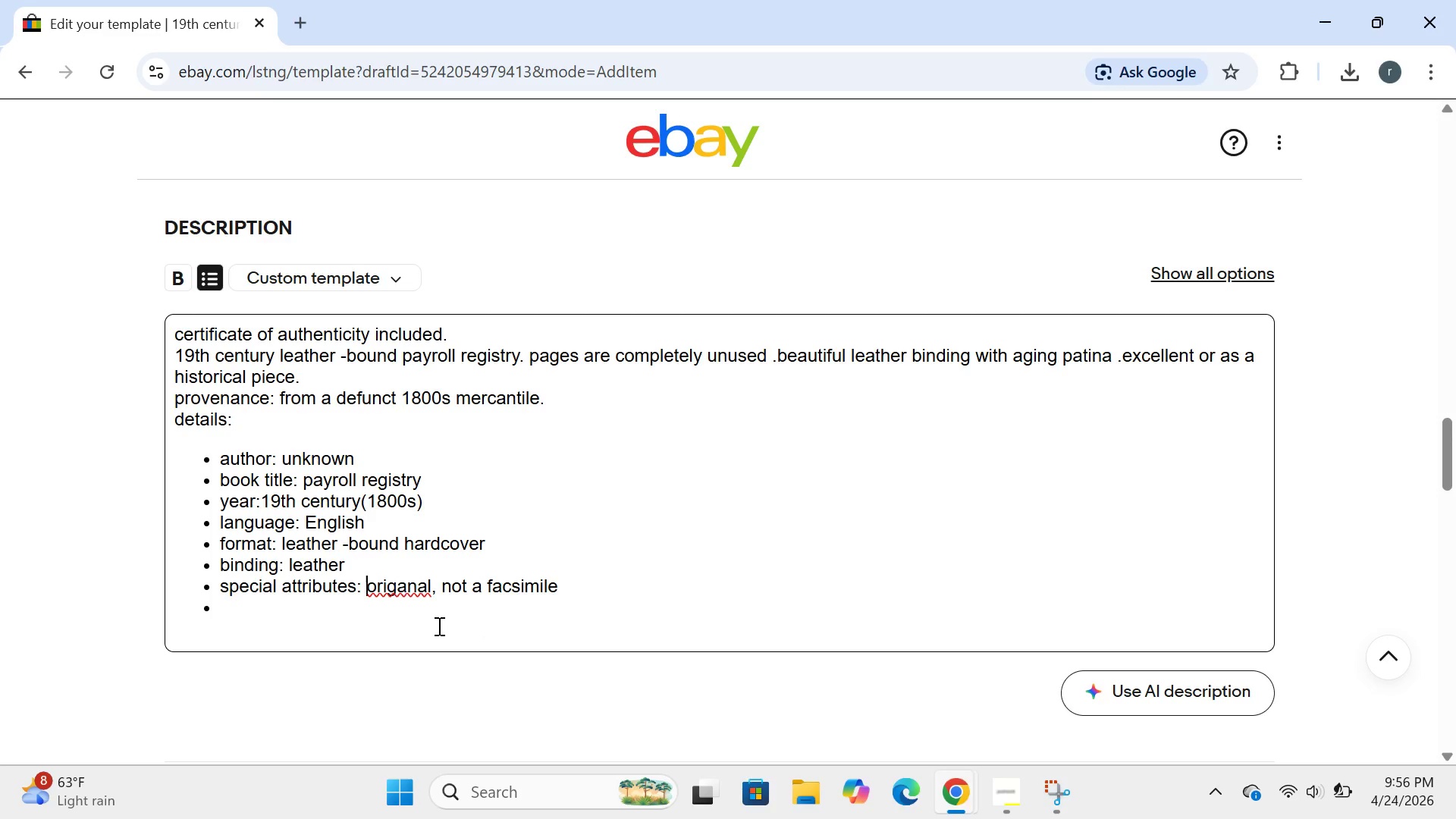 
wait(5.42)
 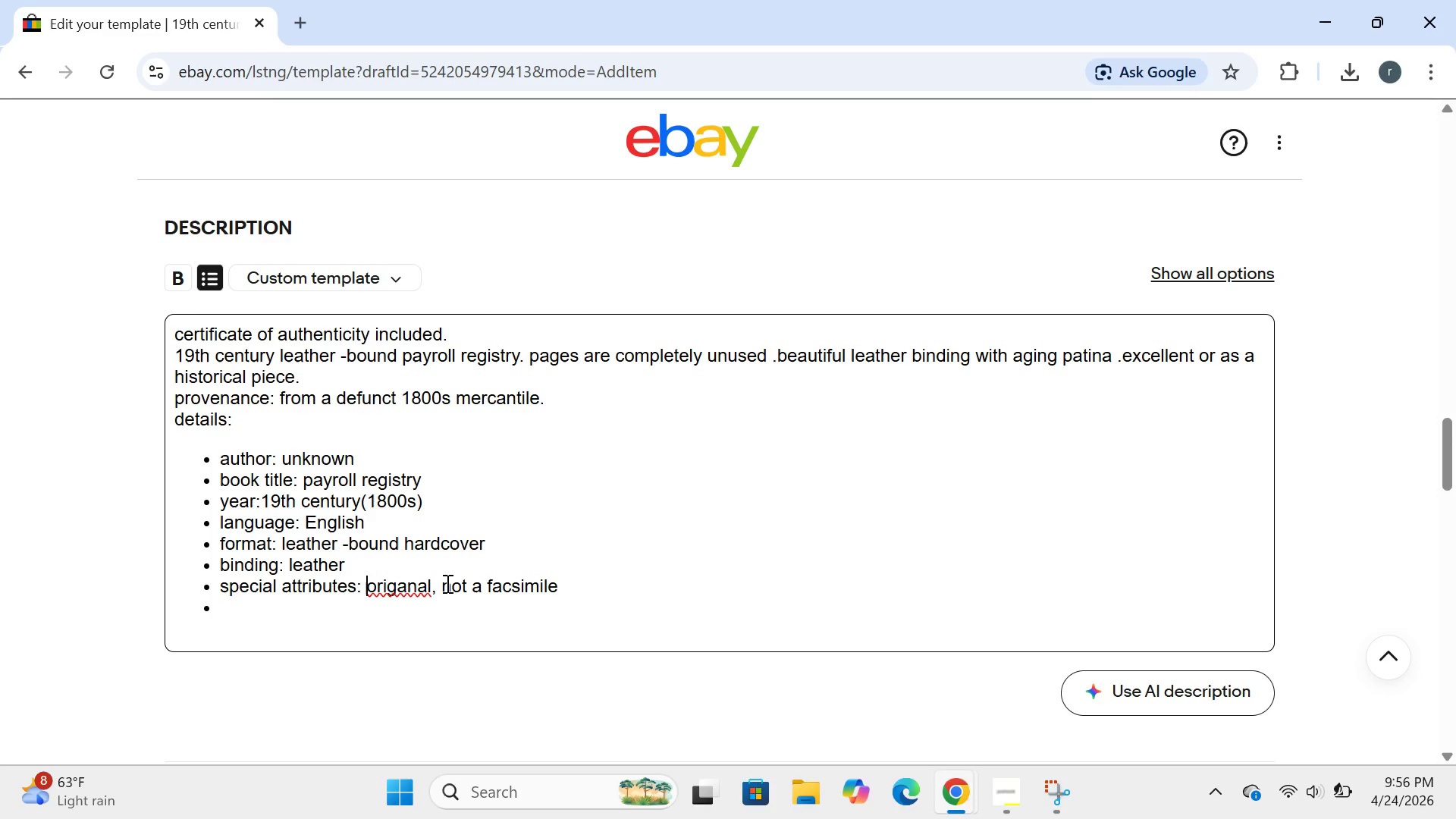 
left_click([404, 582])
 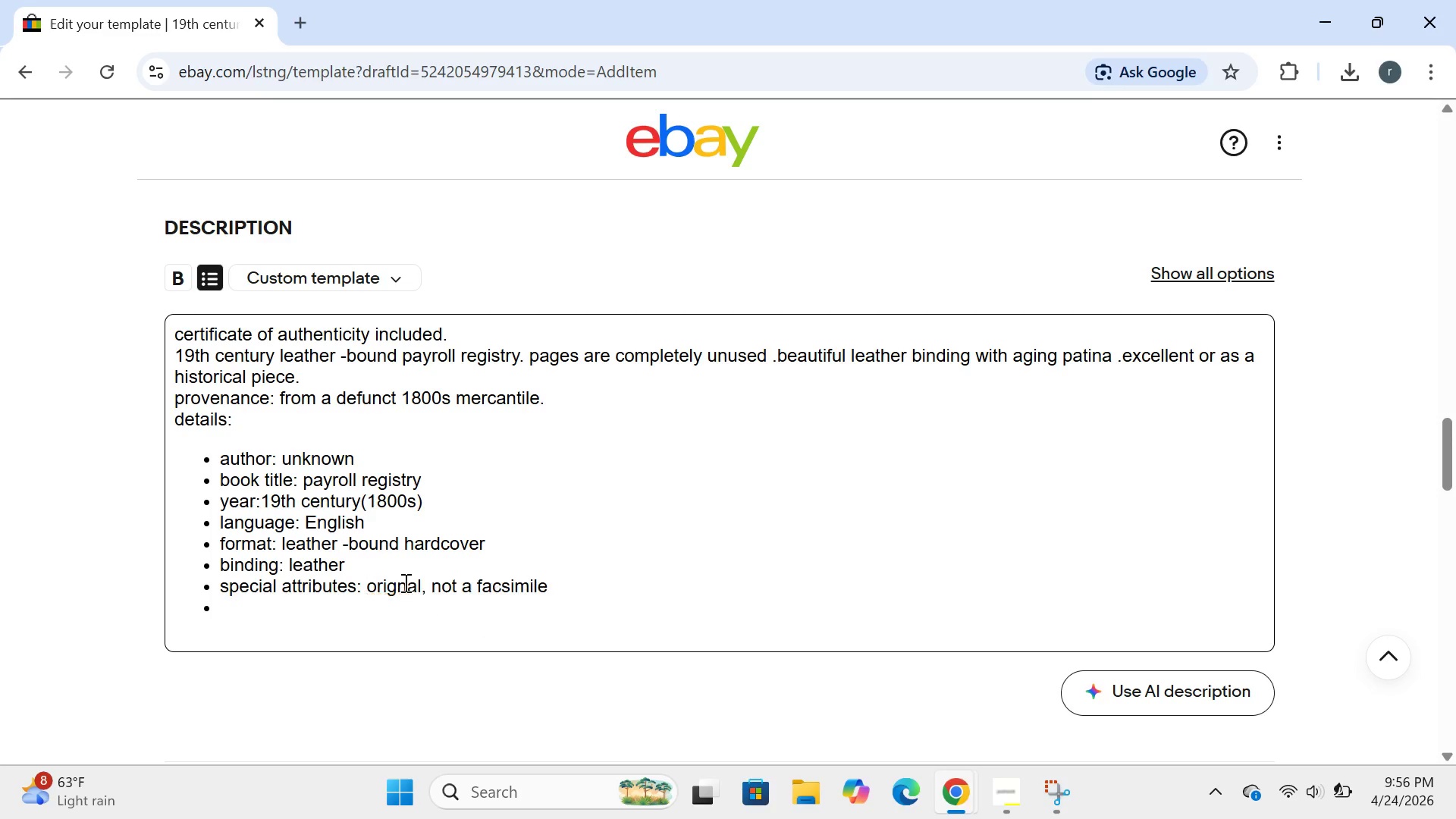 
key(Backspace)
 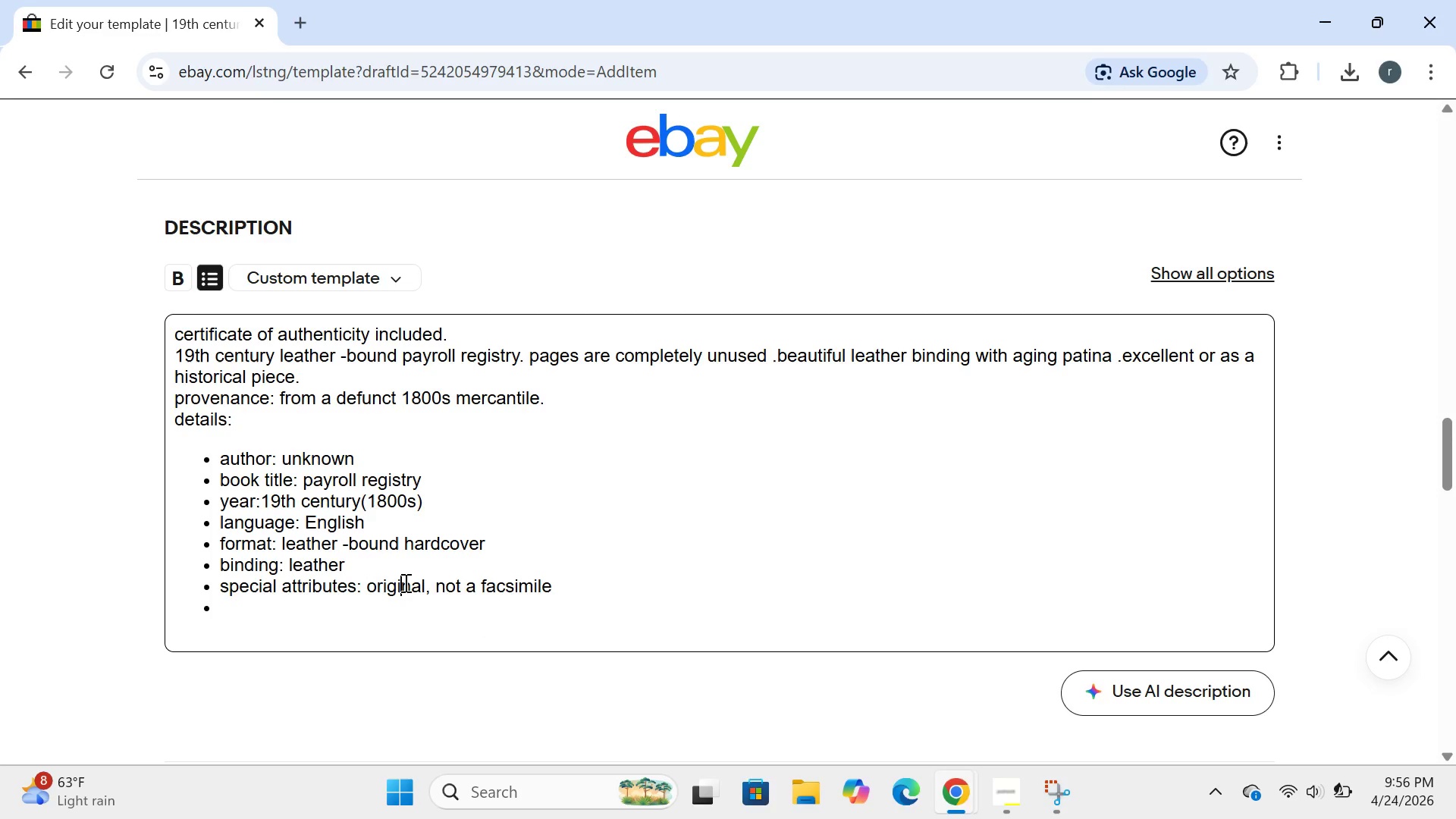 
key(I)
 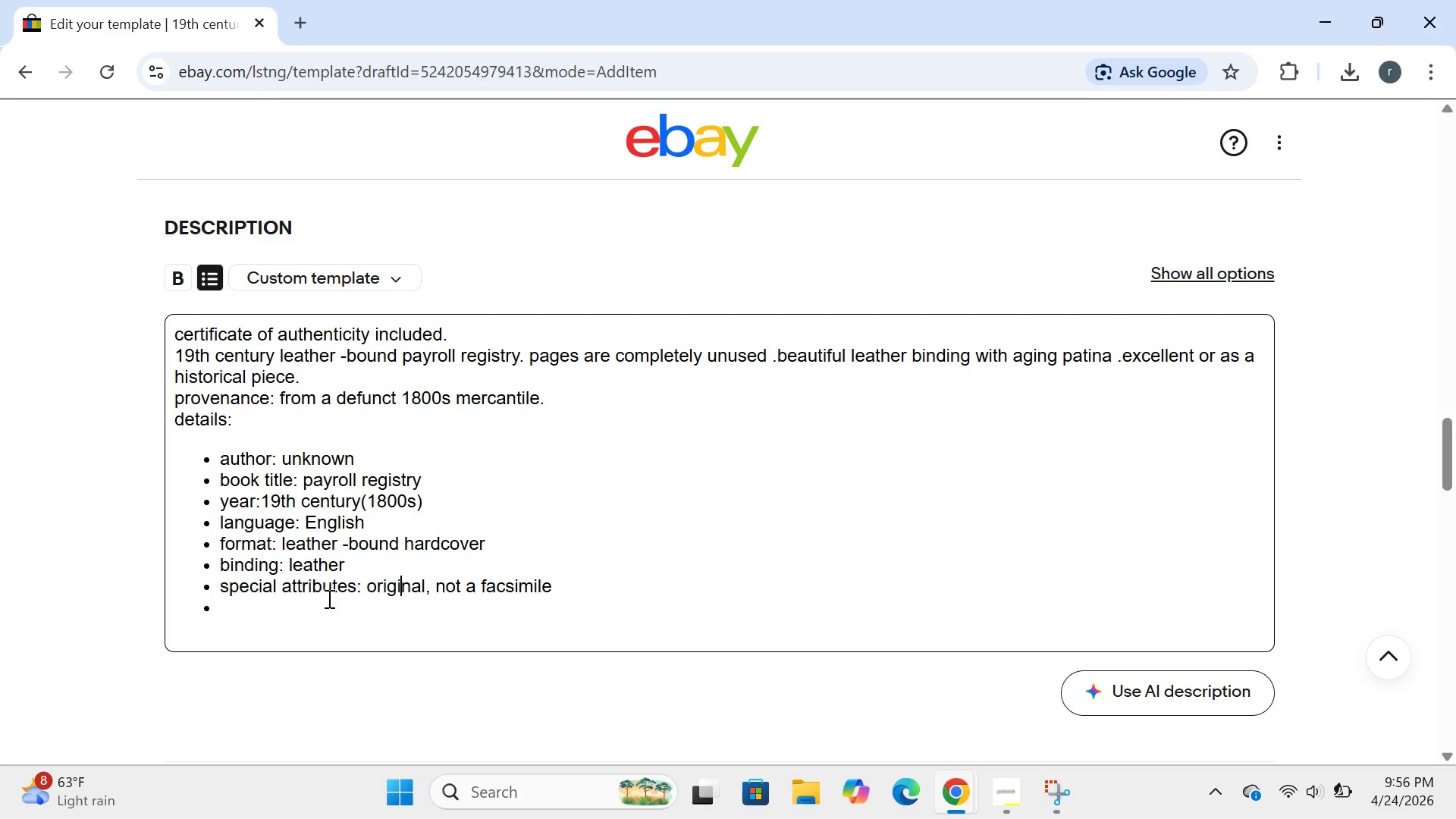 
left_click([320, 598])
 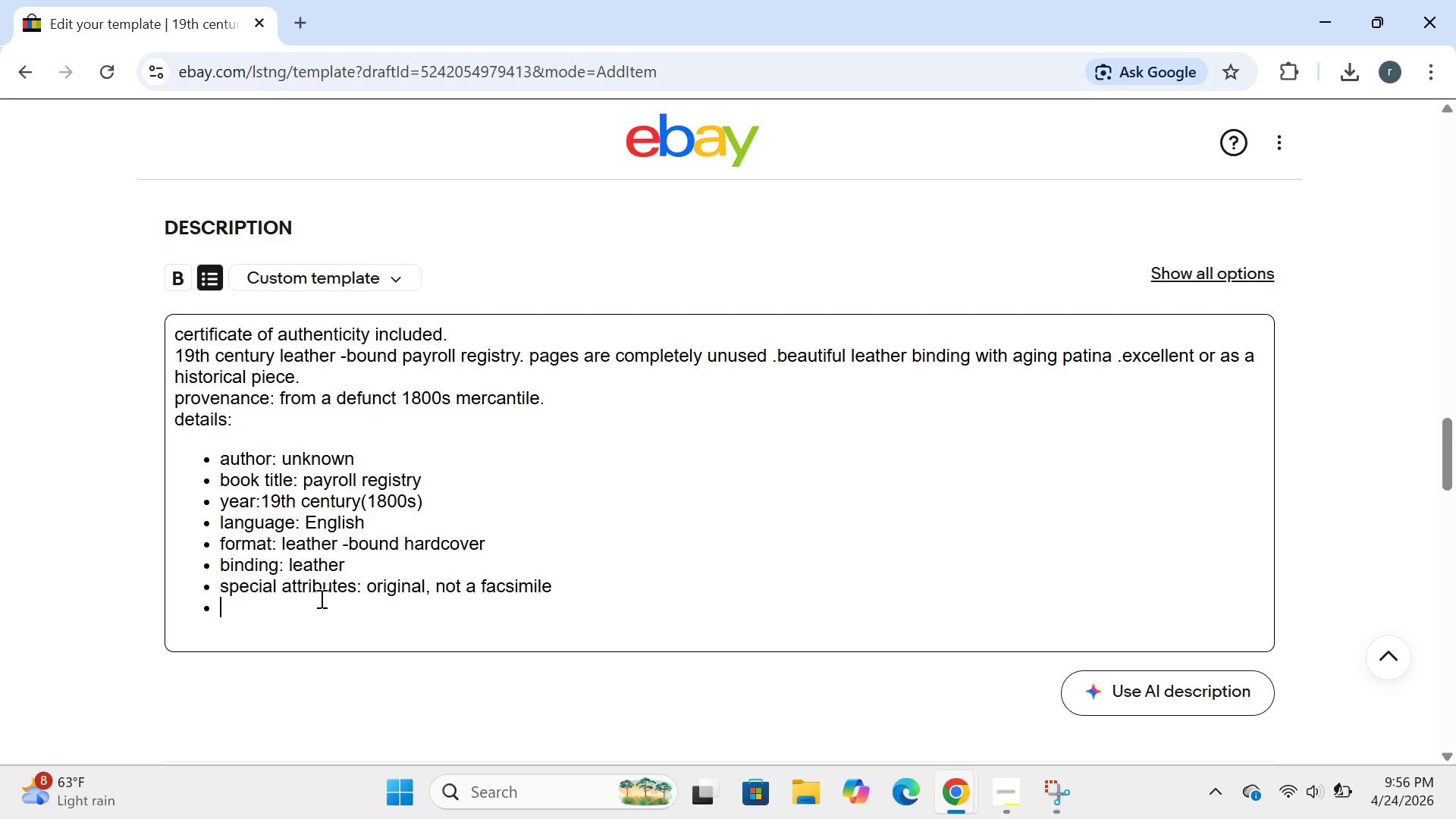 
type(conditin)
key(Backspace)
type(on:v)
 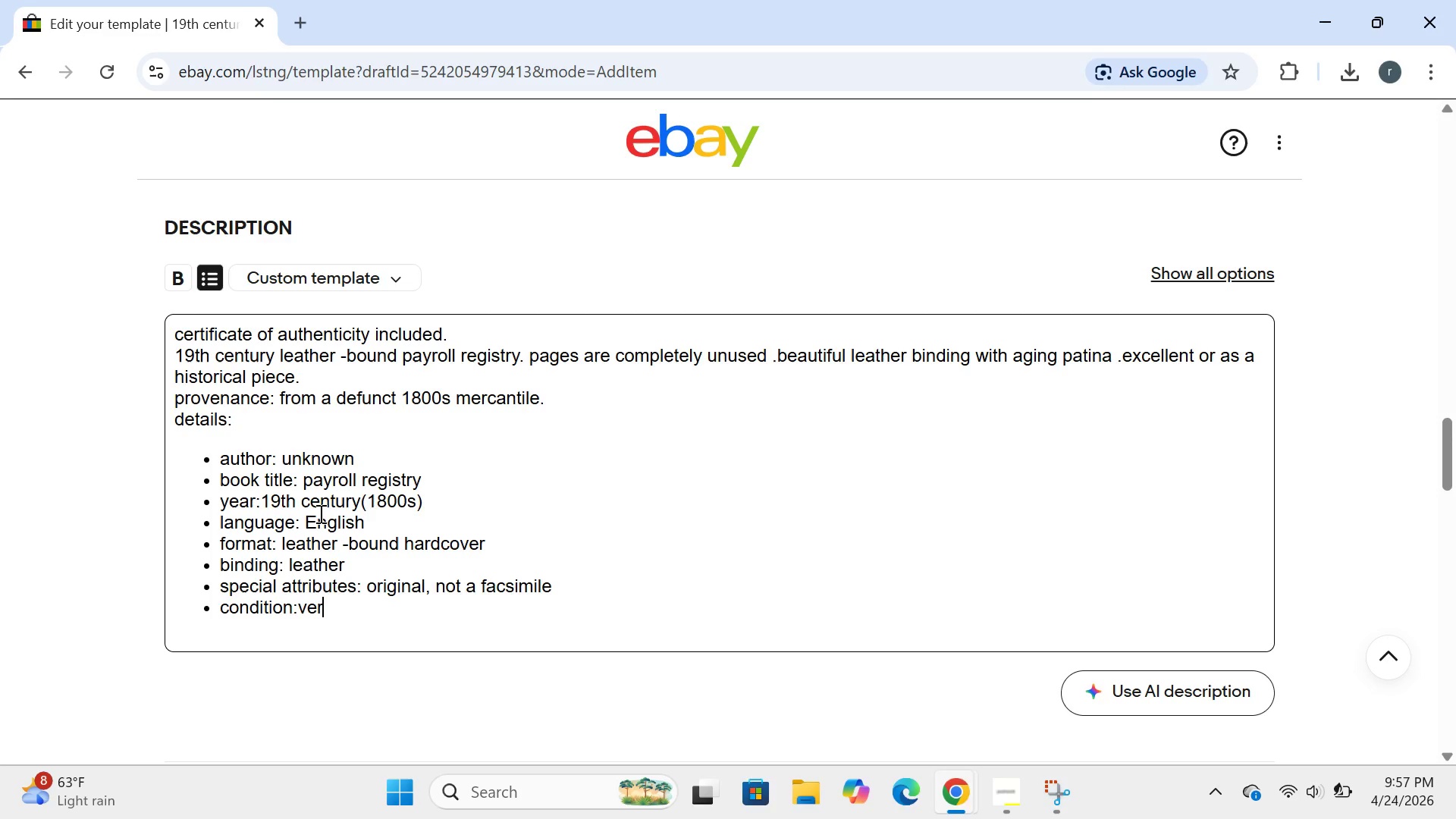 
 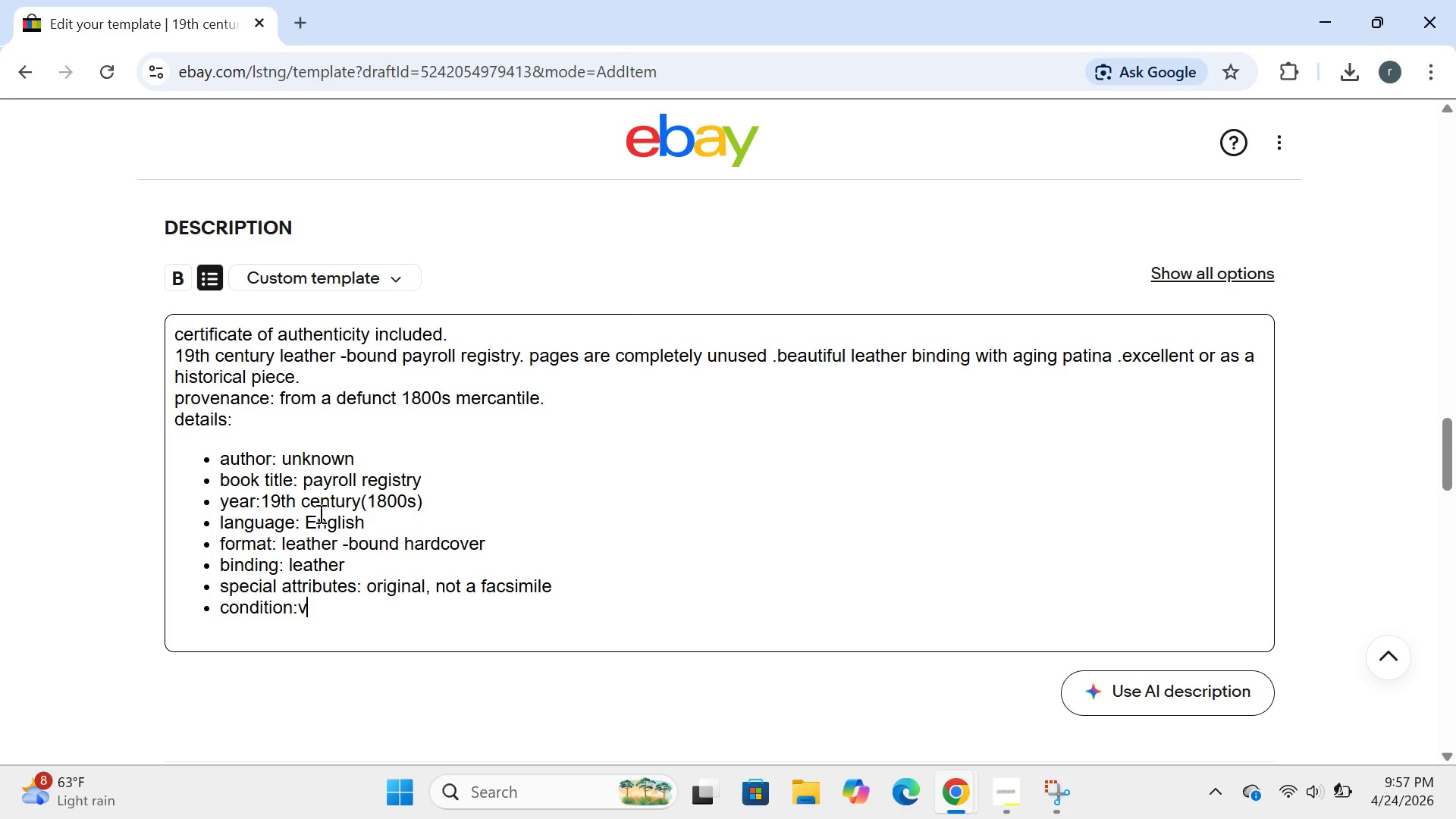 
type(ery good)
 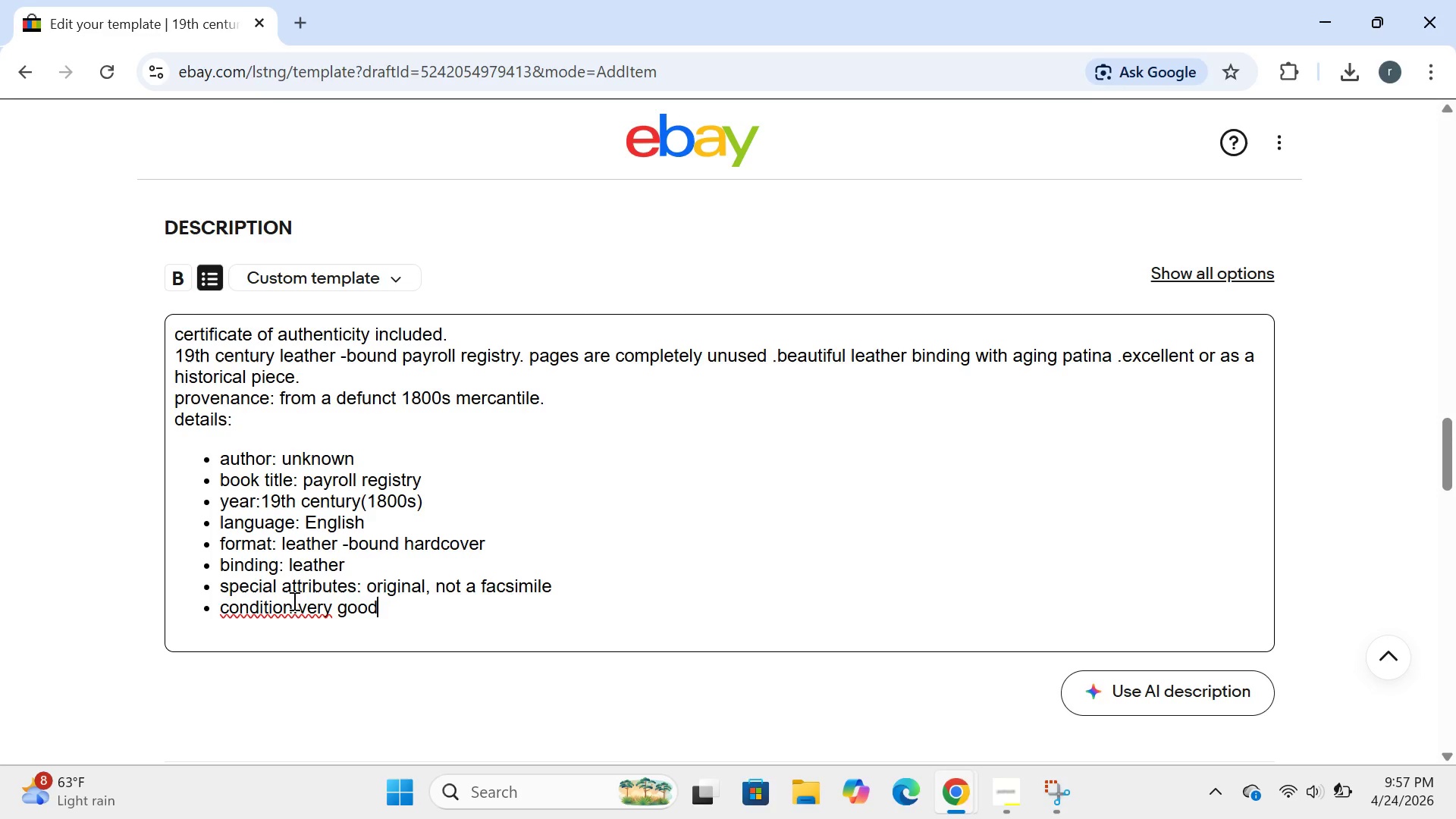 
left_click([297, 607])
 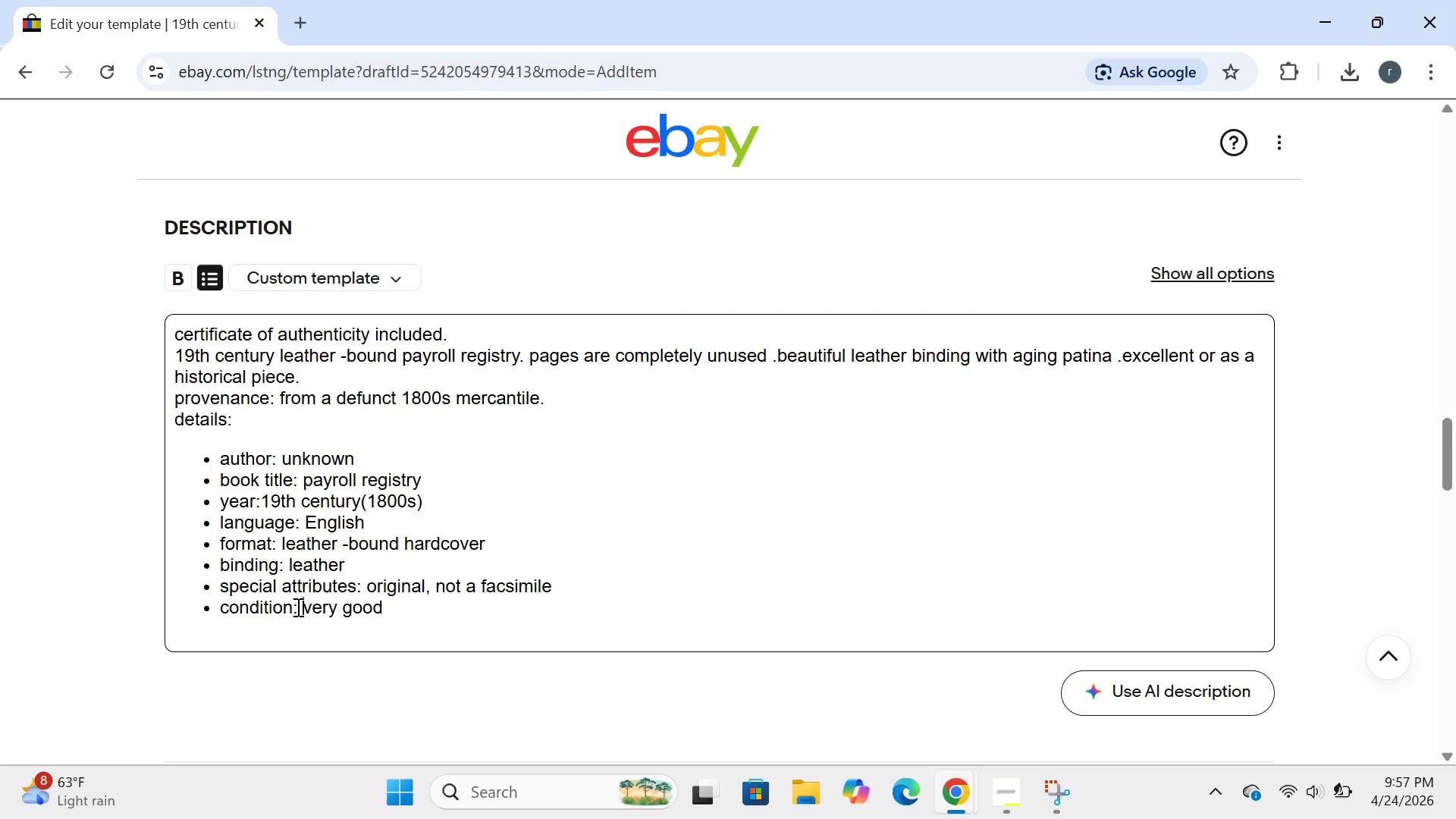 
key(Space)
 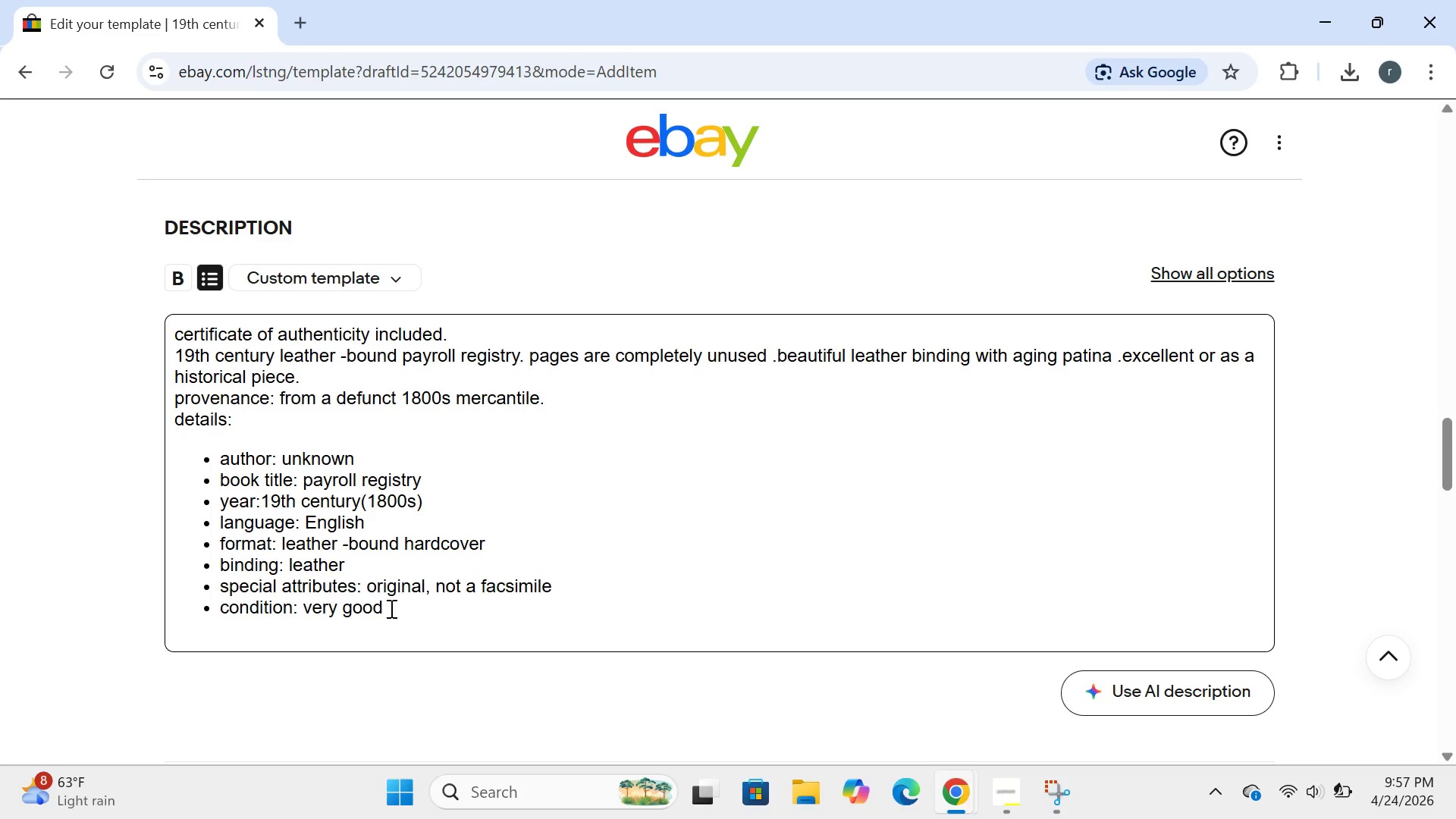 
left_click([388, 607])
 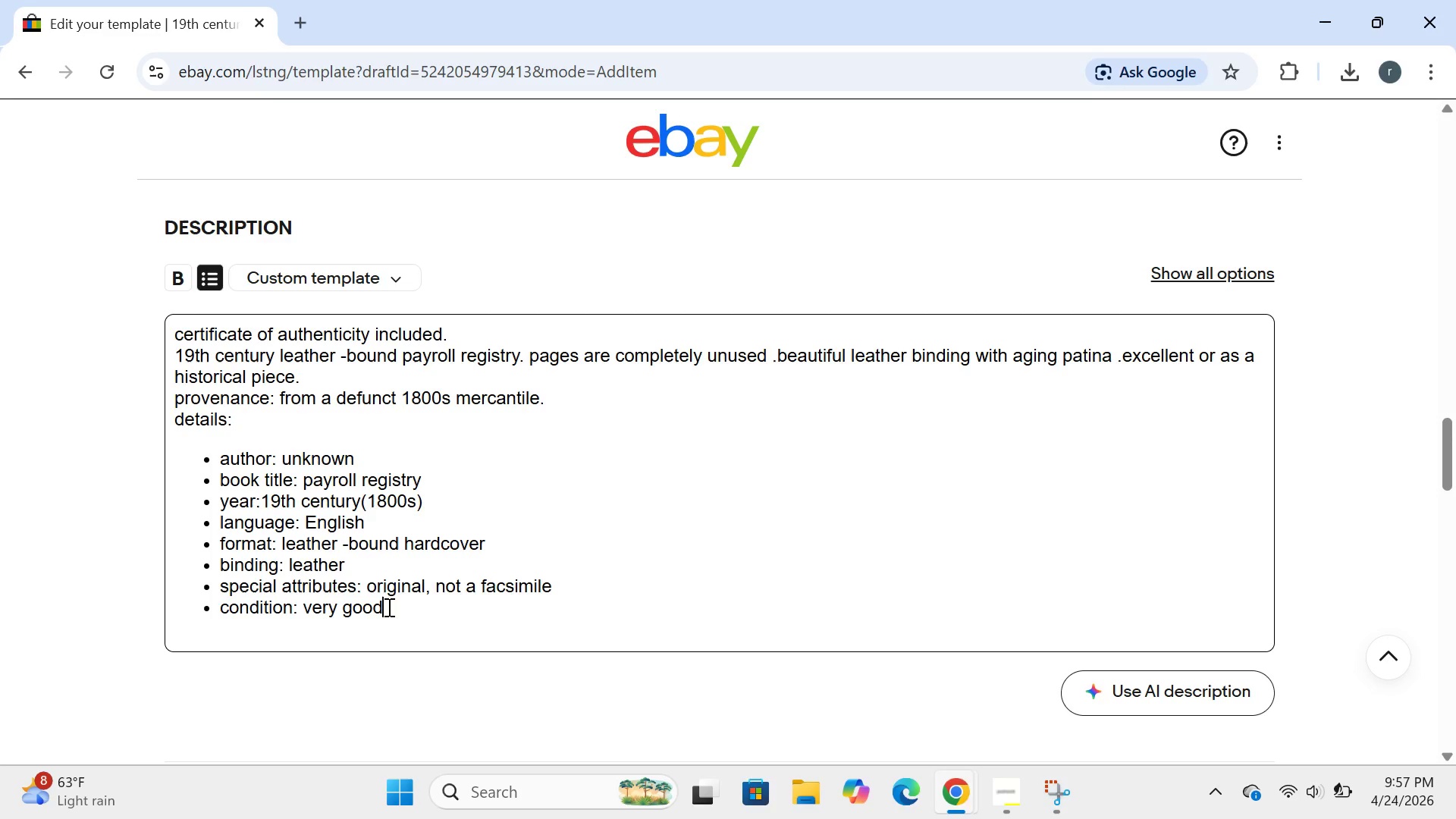 
type(,unused pages)
 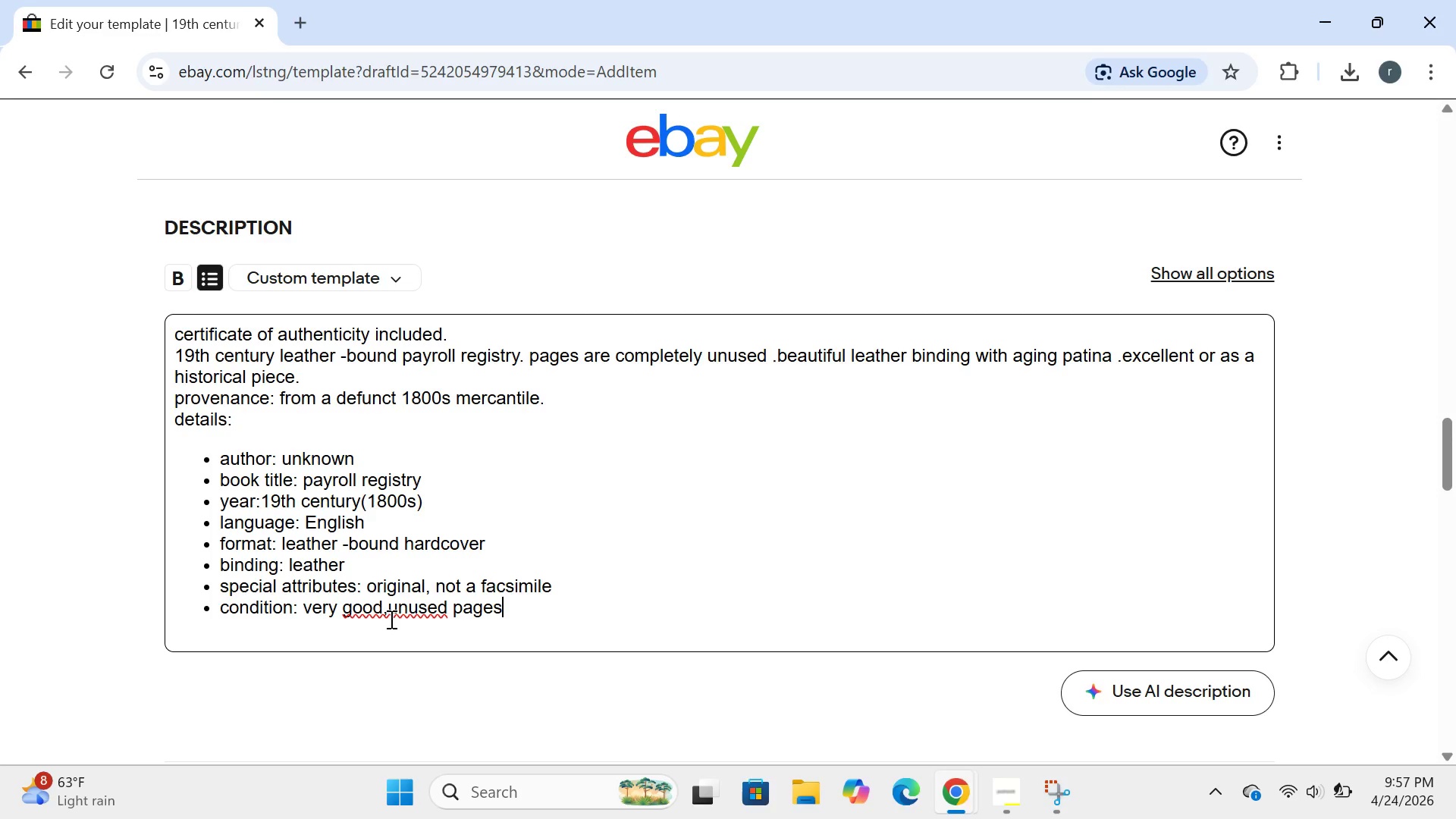 
left_click([390, 617])
 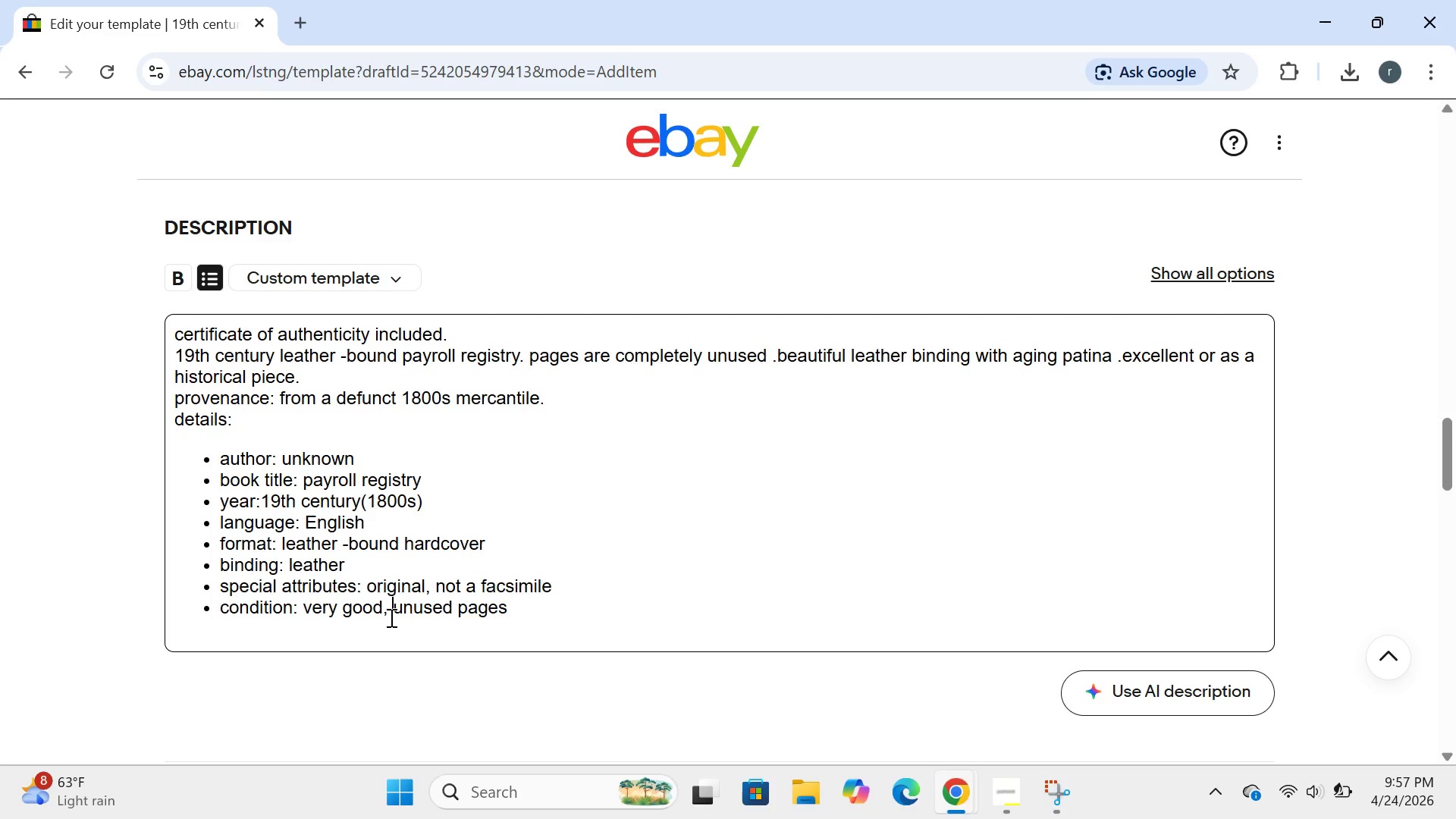 
key(Space)
 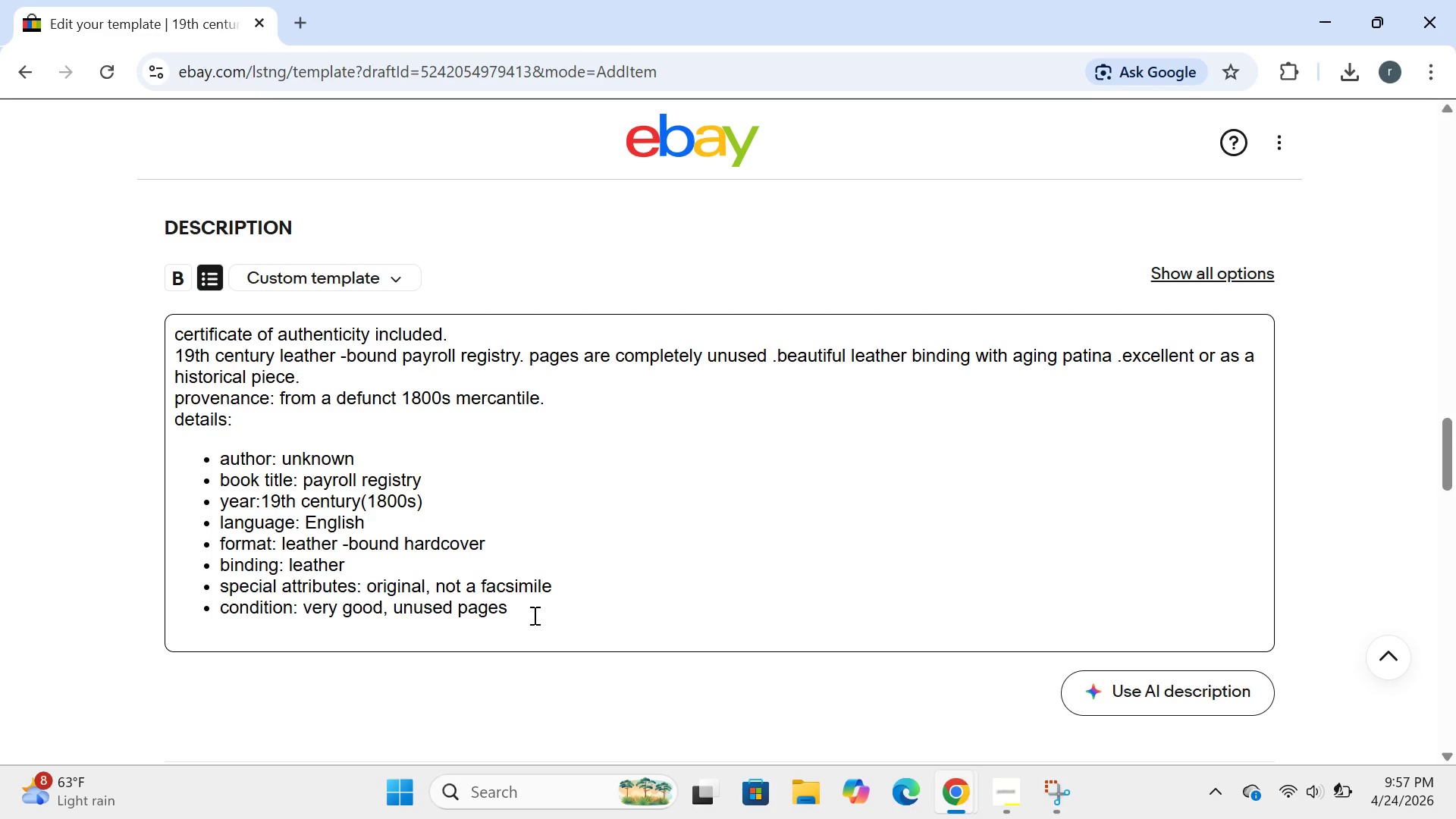 
left_click([533, 615])
 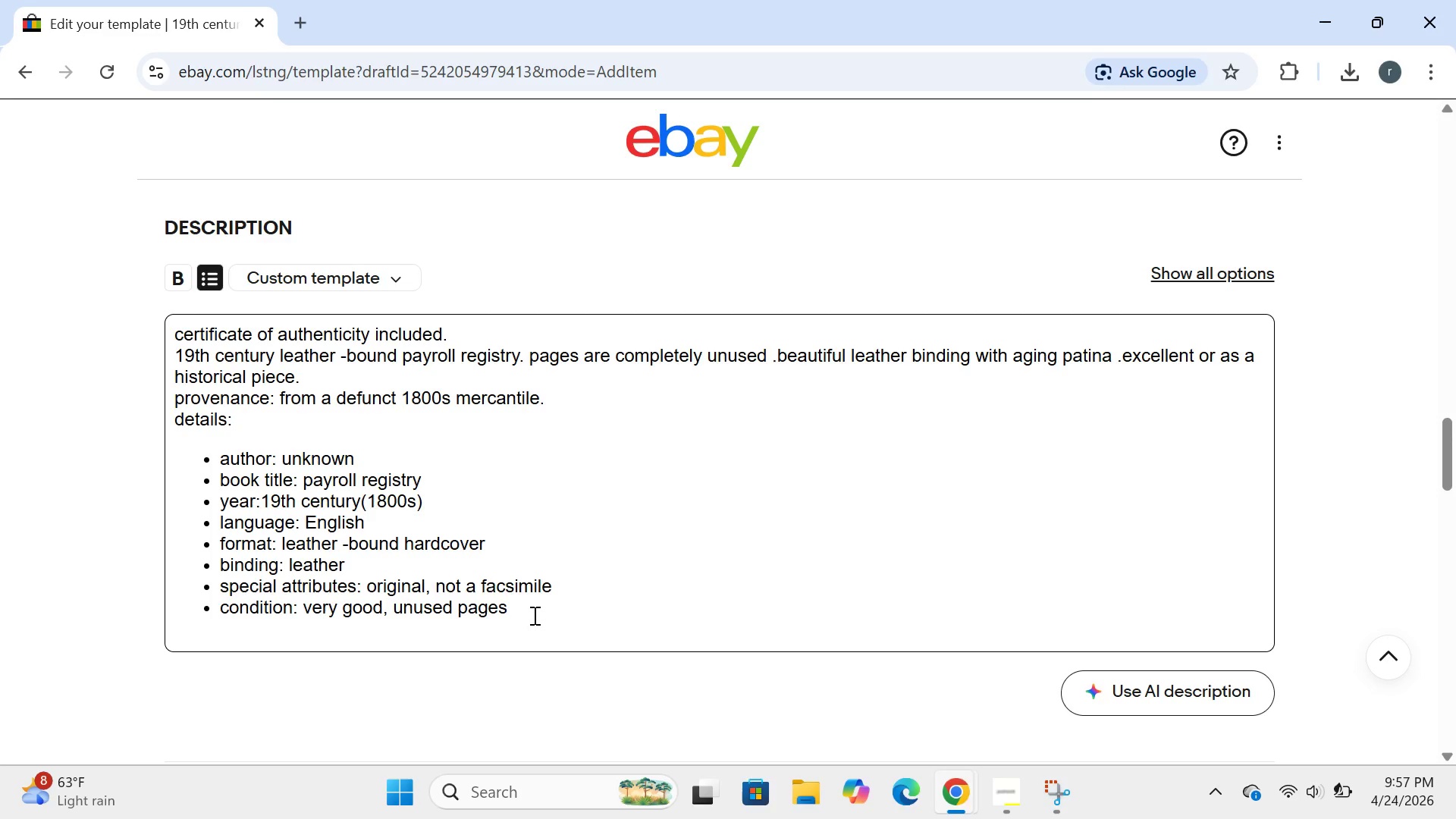 
key(Enter)
 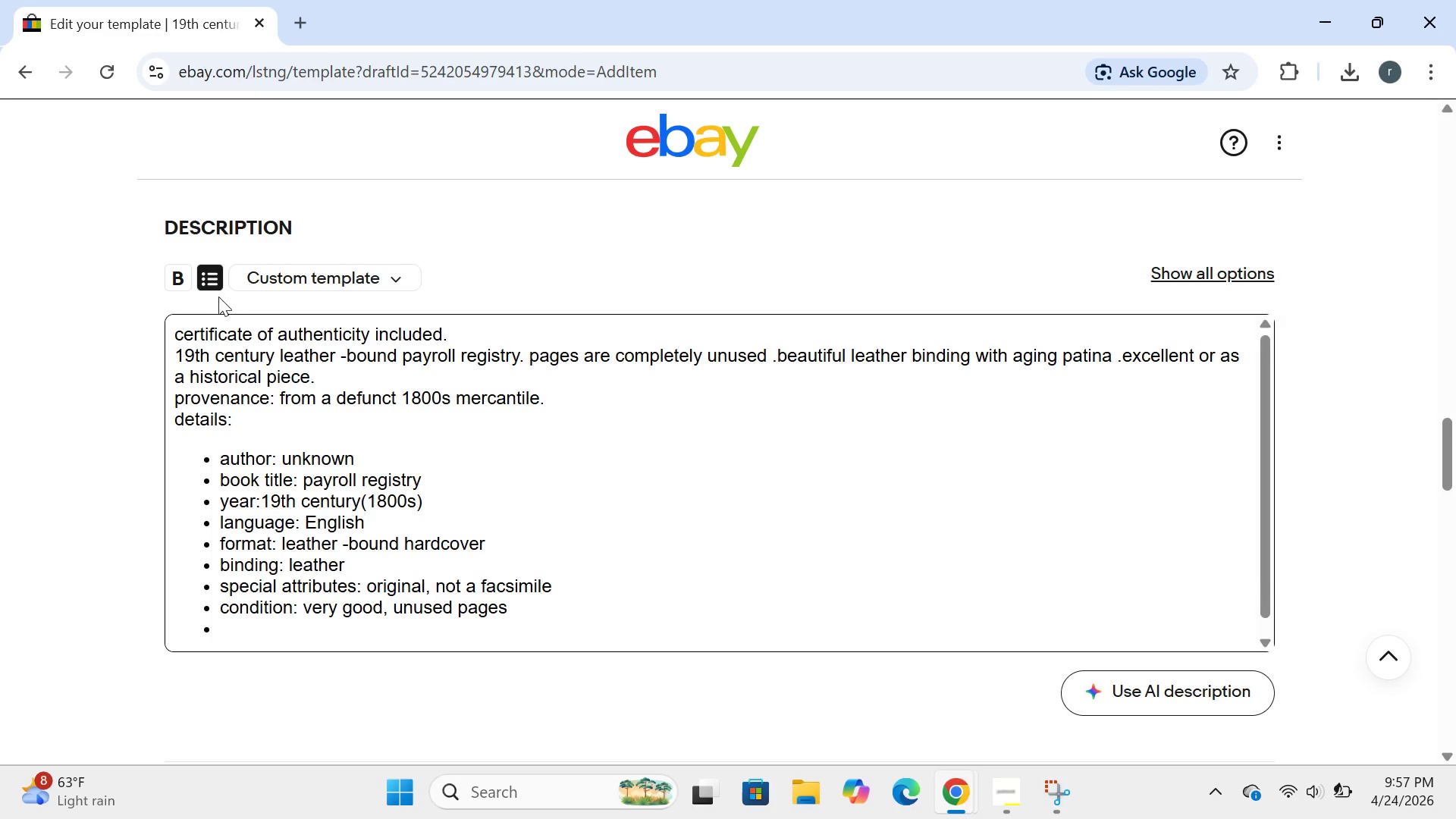 
left_click([211, 280])
 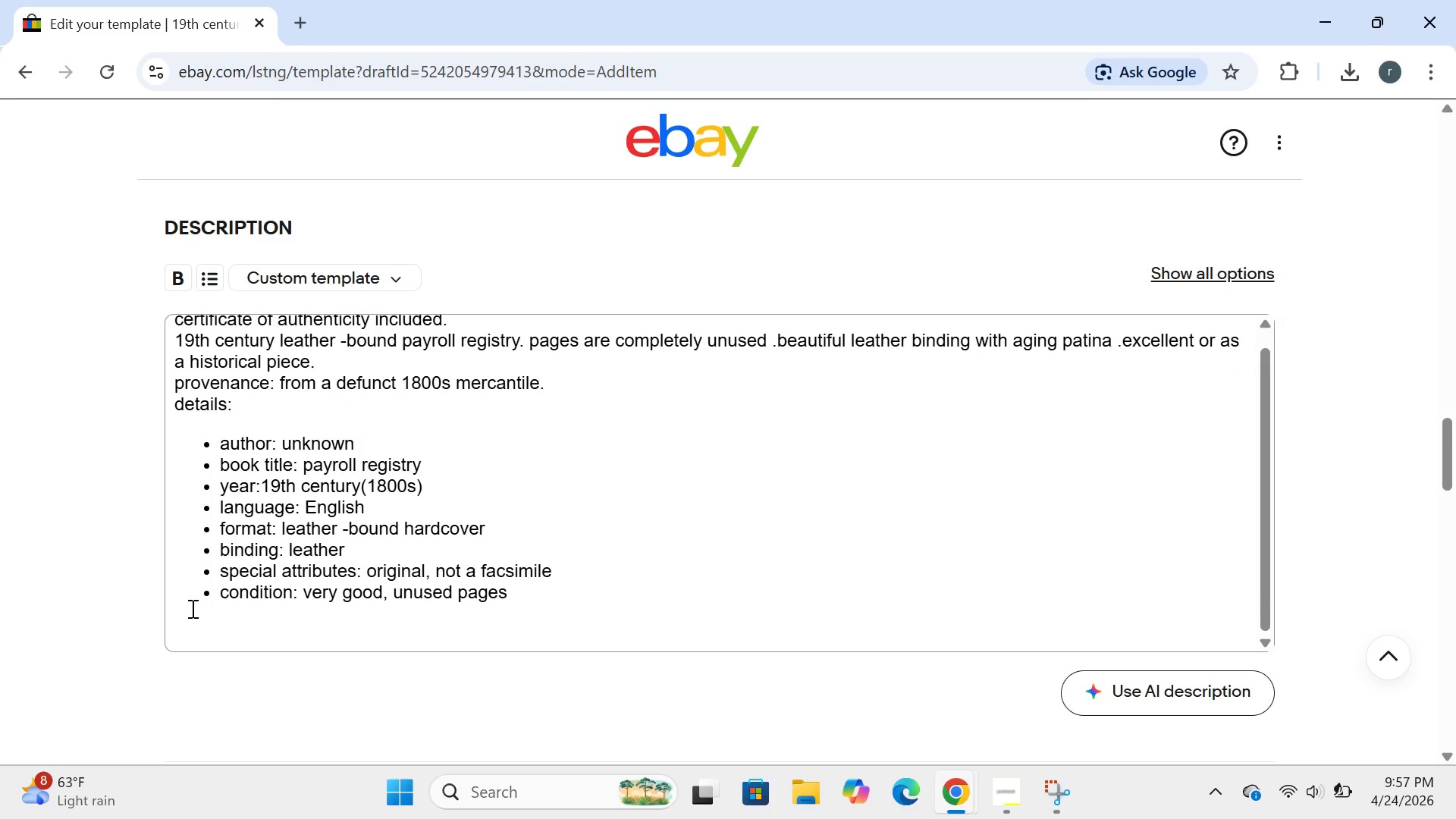 
left_click([189, 610])
 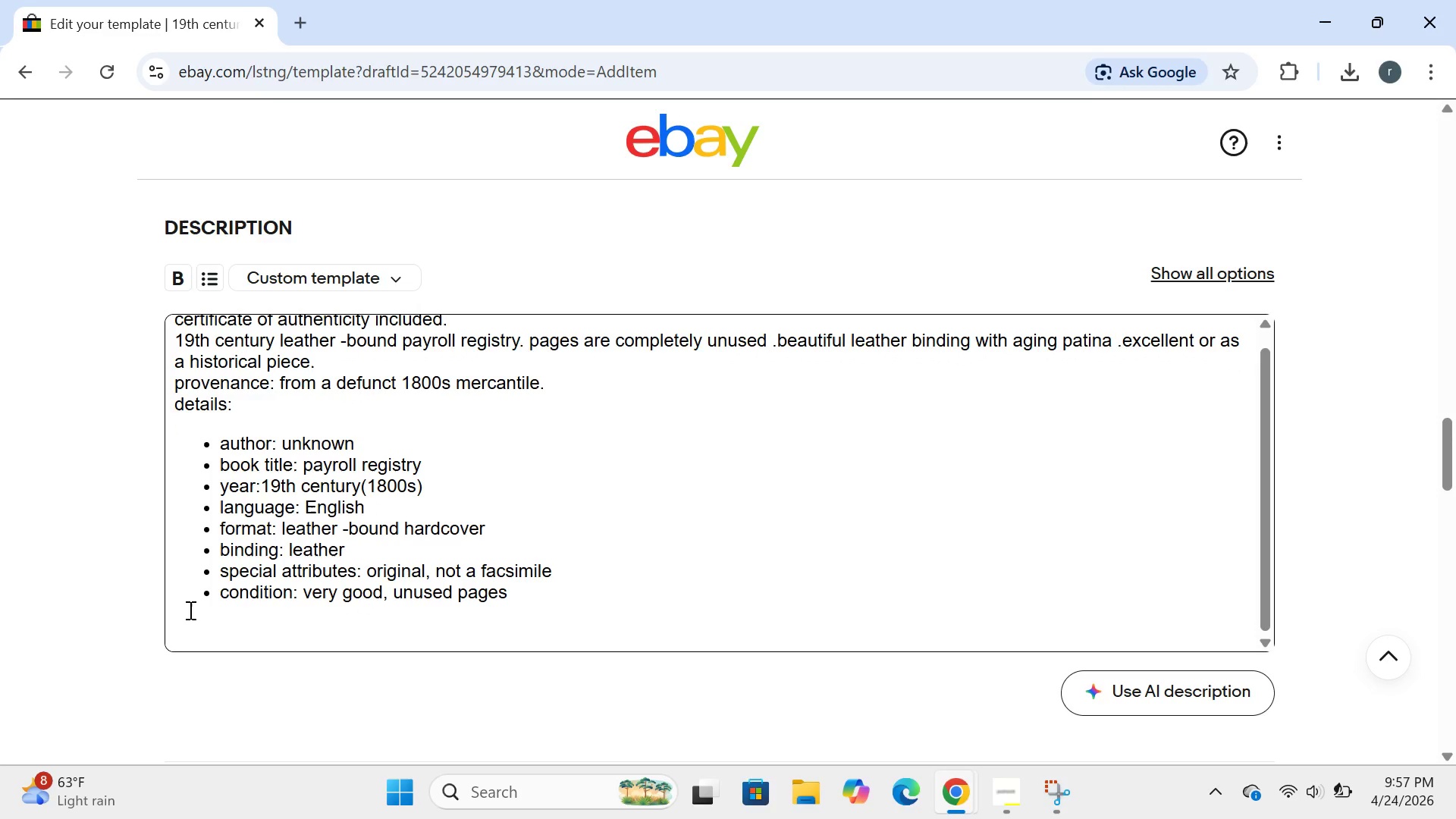 
left_click([189, 610])
 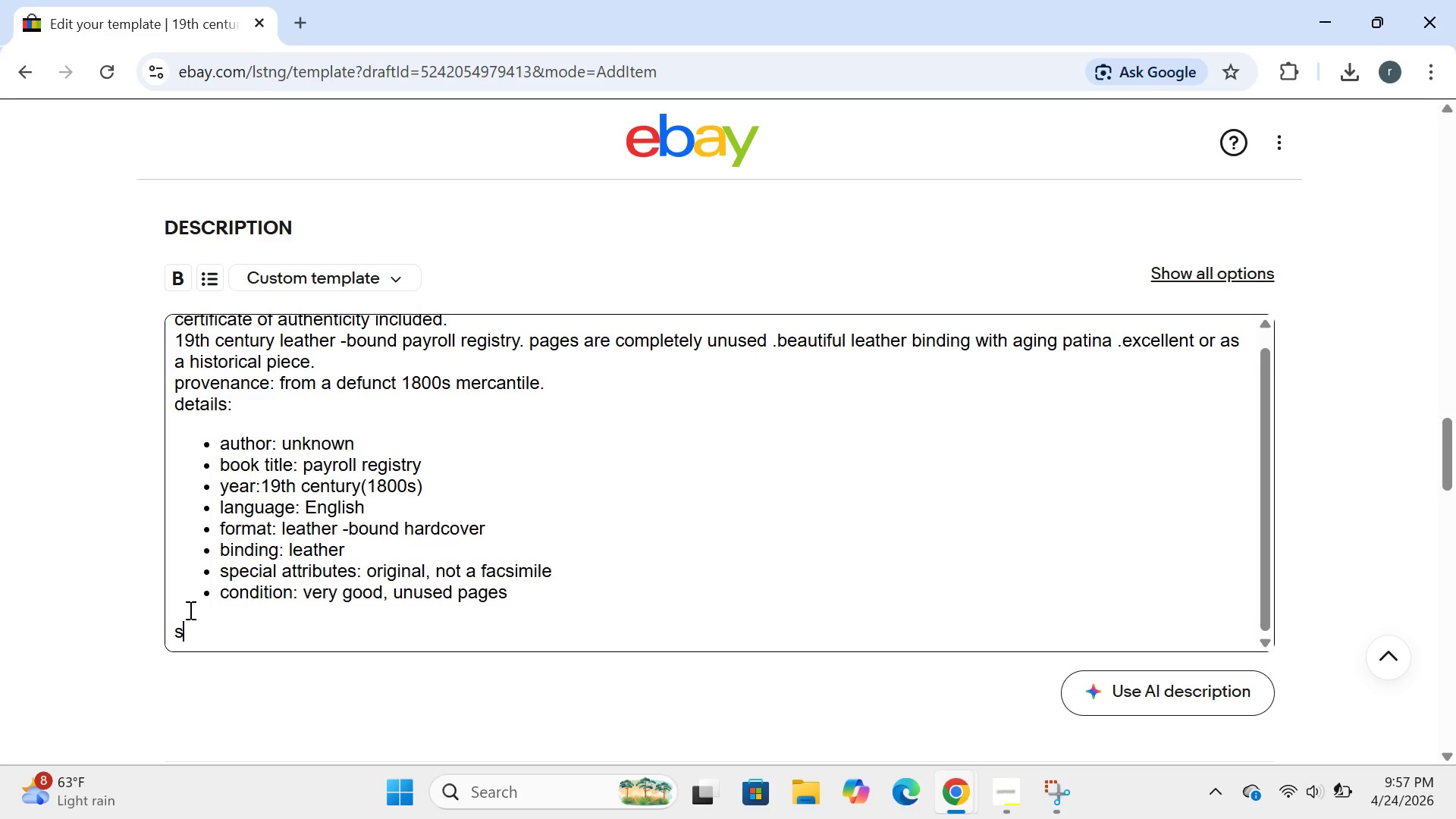 
type(shipping:wrapped in )
 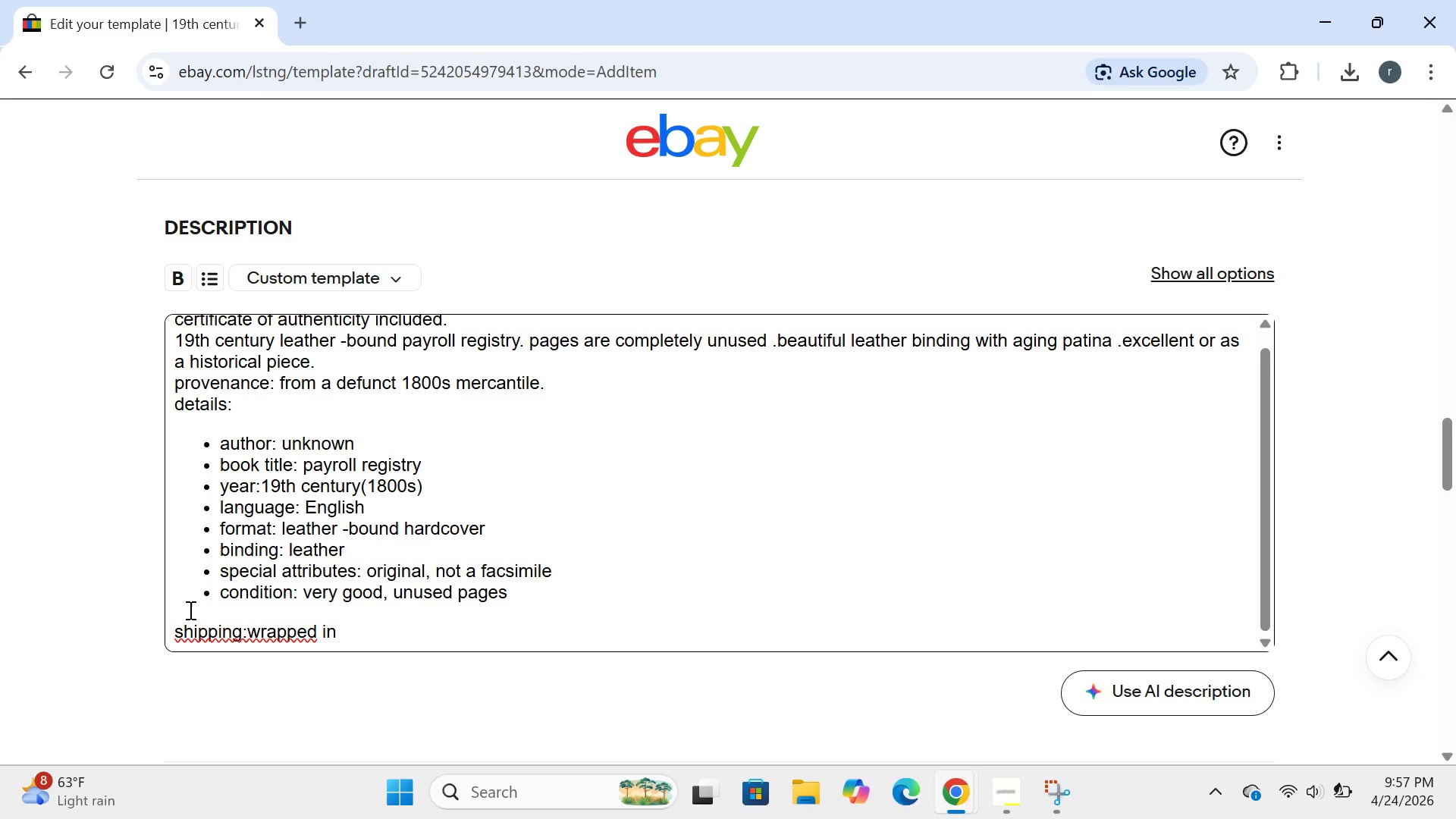 
left_click([247, 638])
 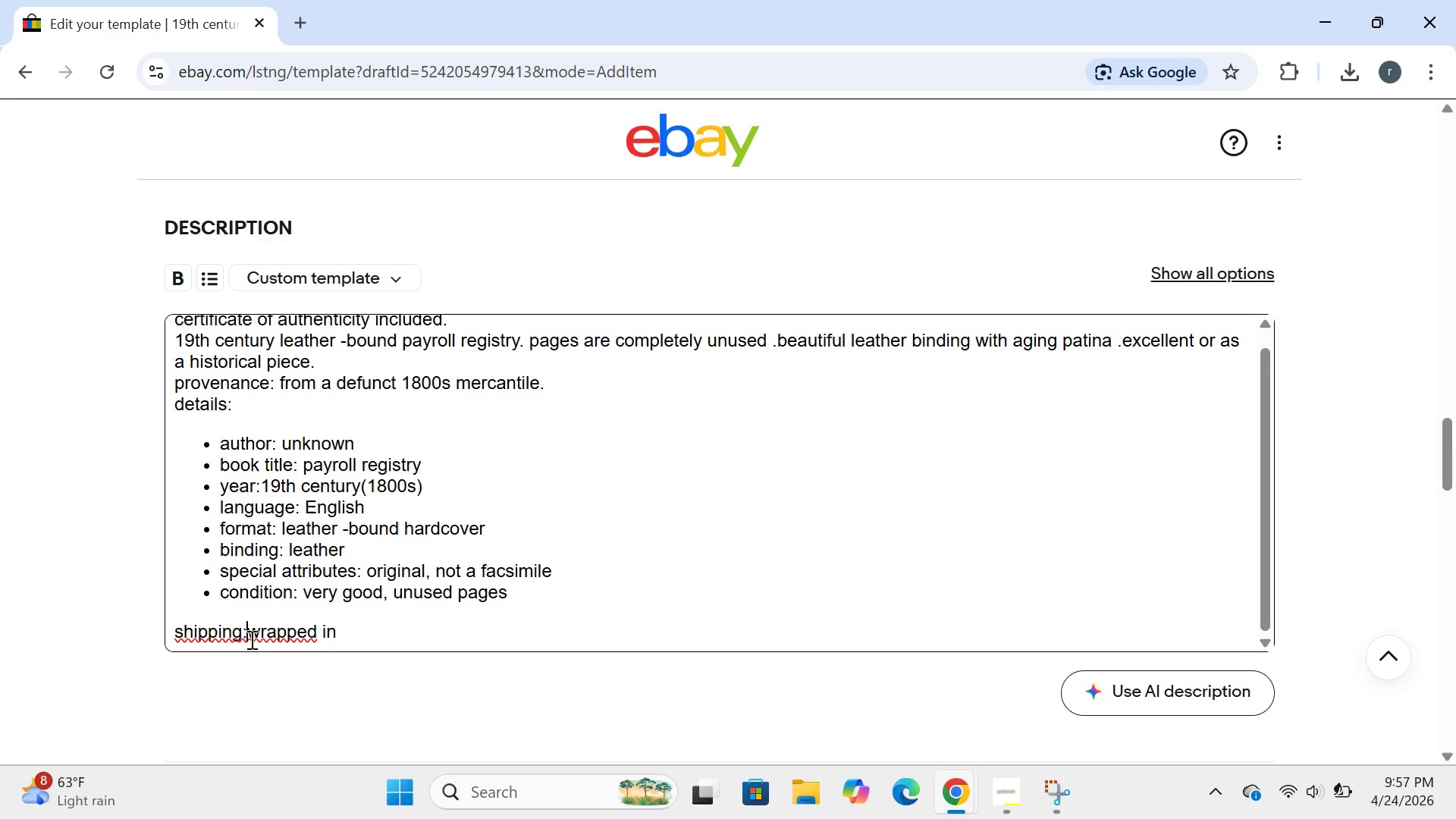 
left_click([250, 639])
 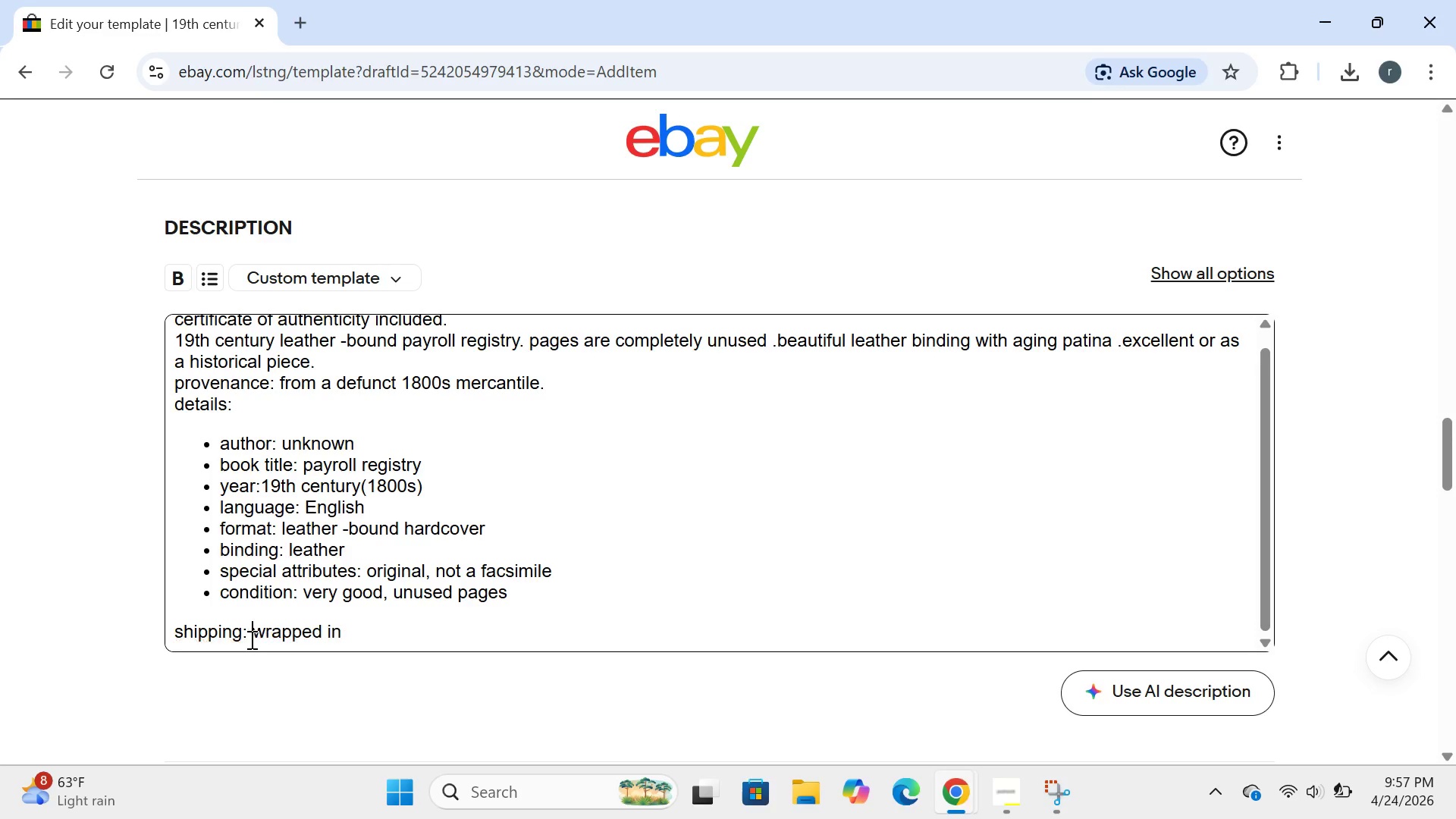 
key(Space)
 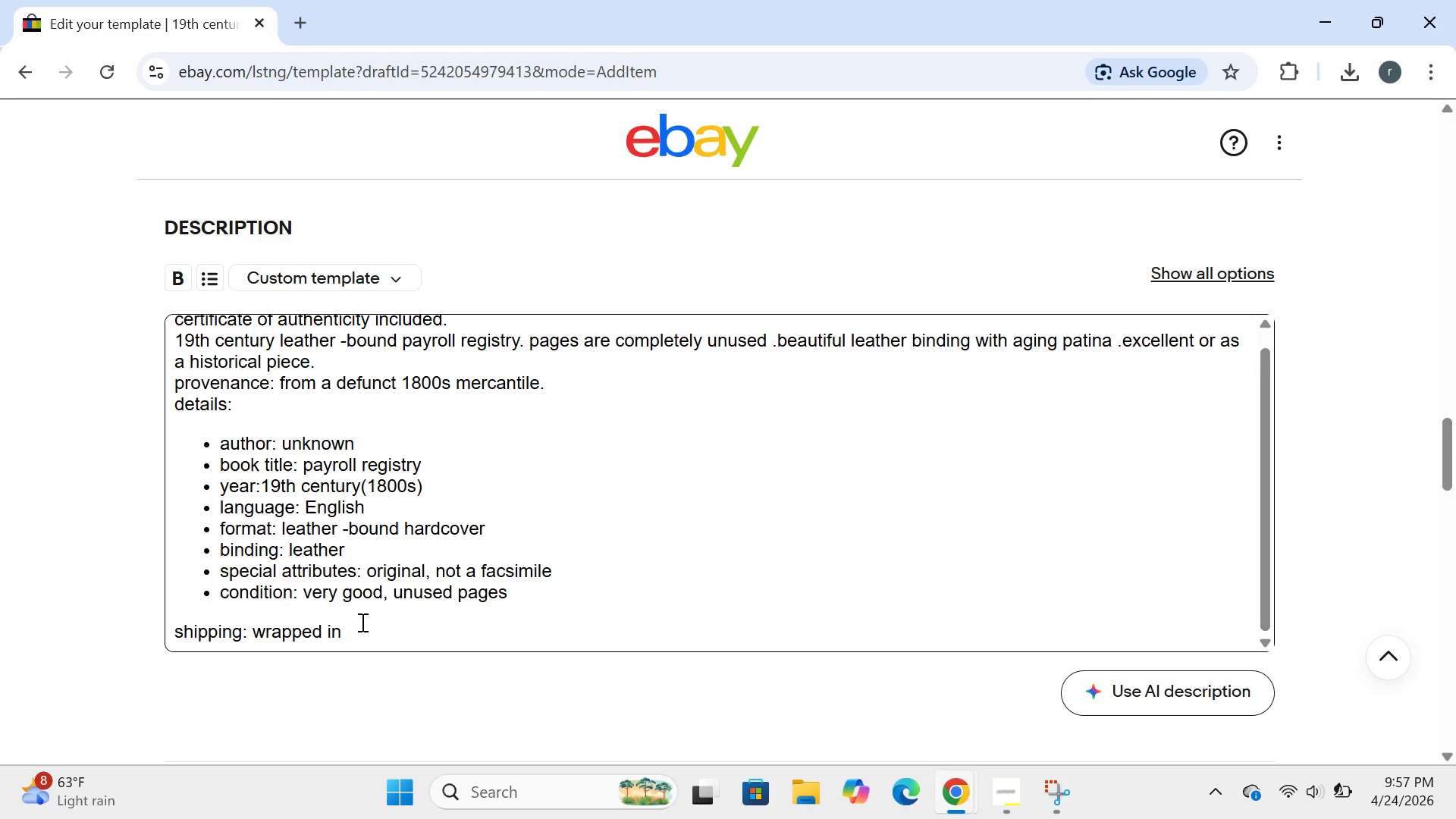 
left_click([362, 622])
 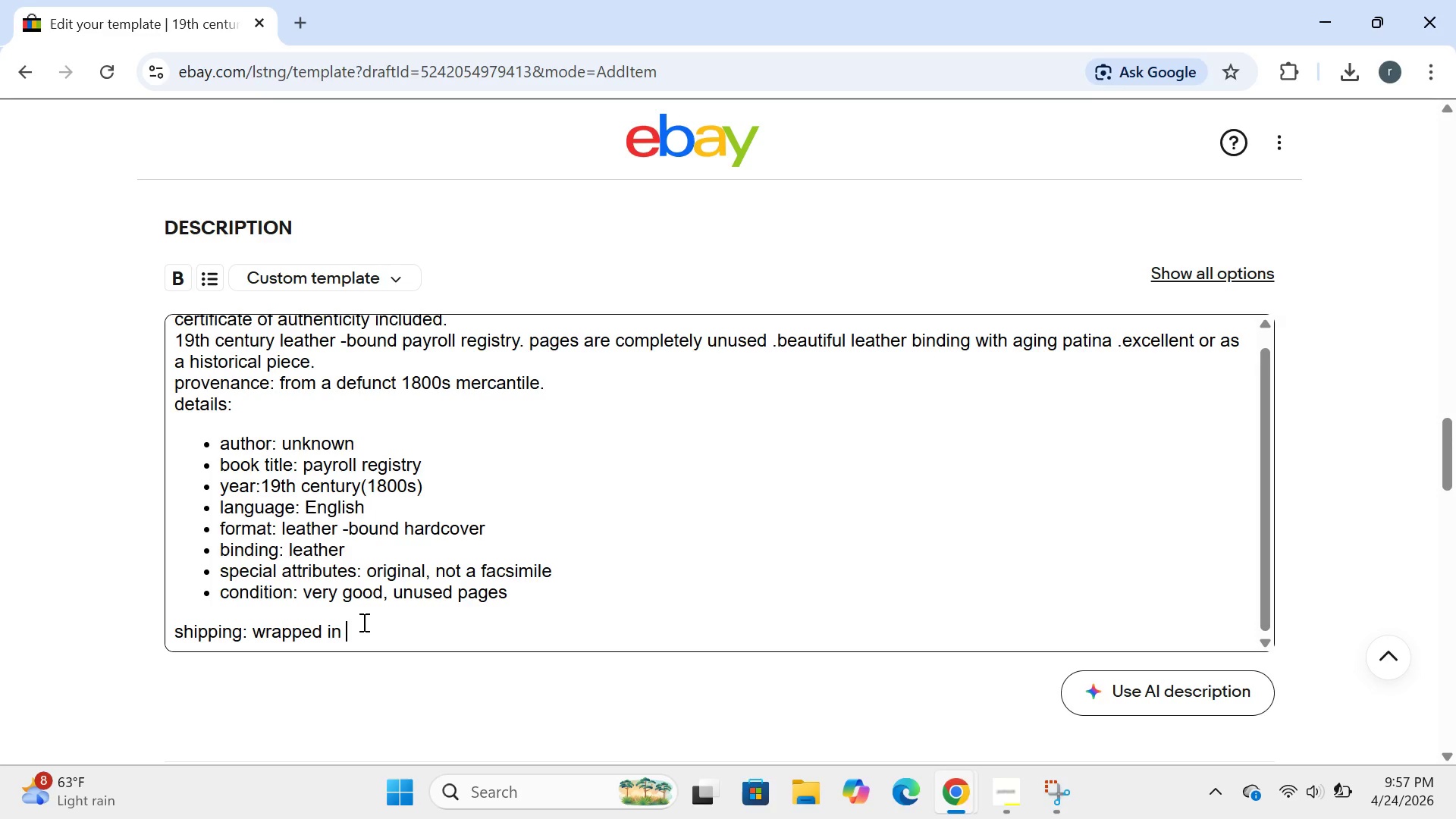 
type([)
key(Backspace)
type(o)
key(Backspace)
type(protective sleeve and boxed)
 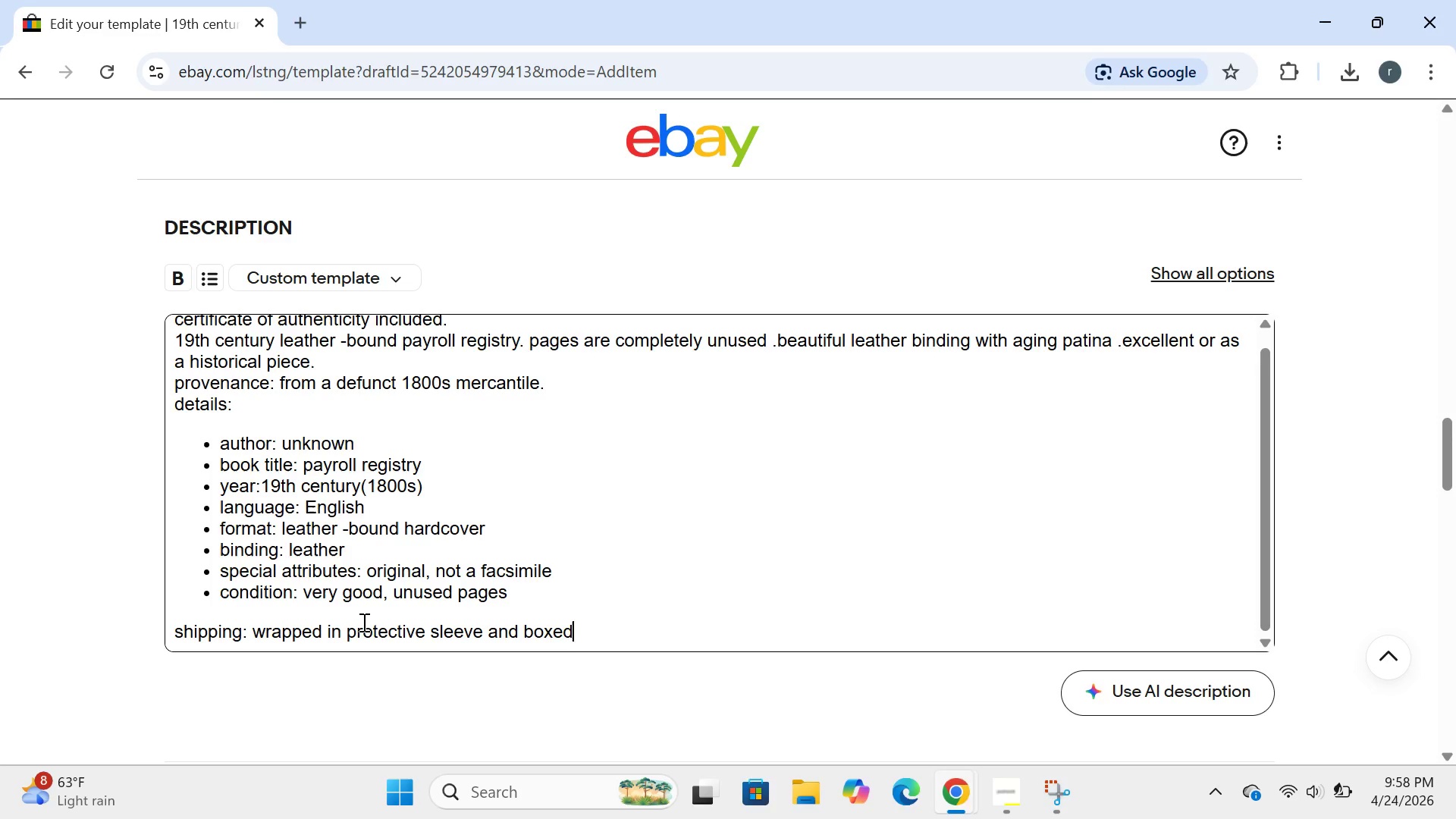 
key(Enter)
 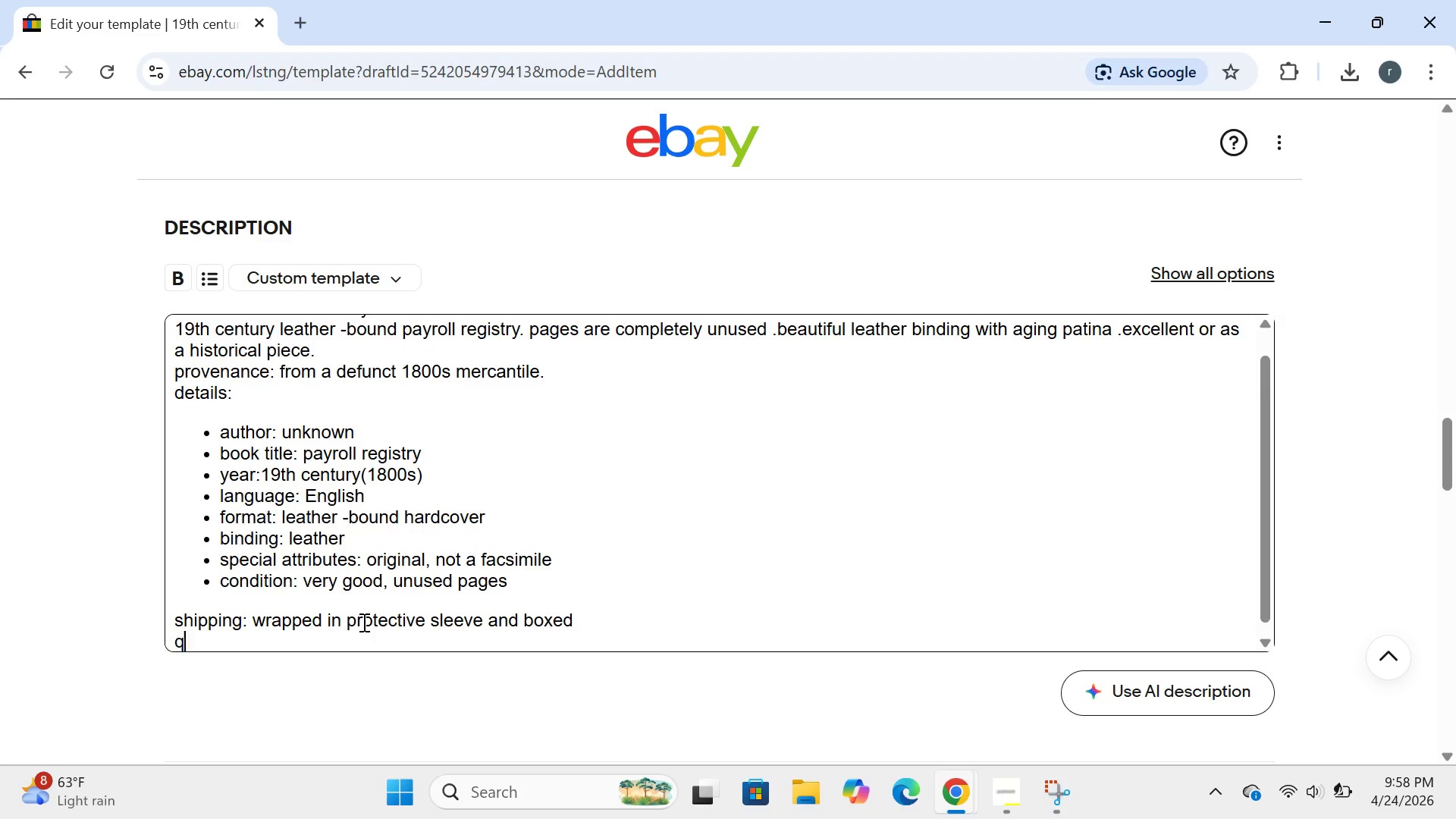 
type(questons ?)
 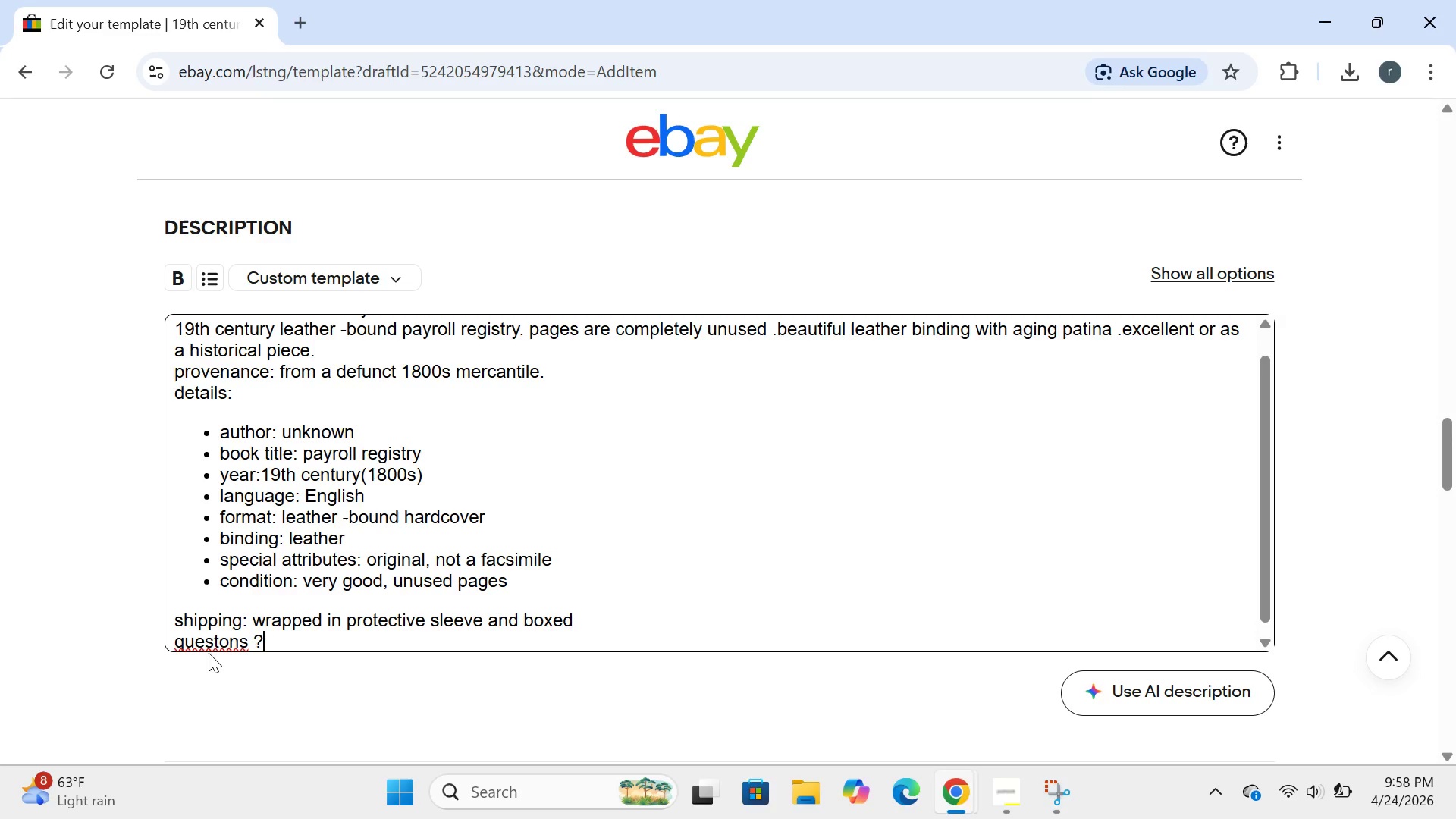 
left_click([220, 642])
 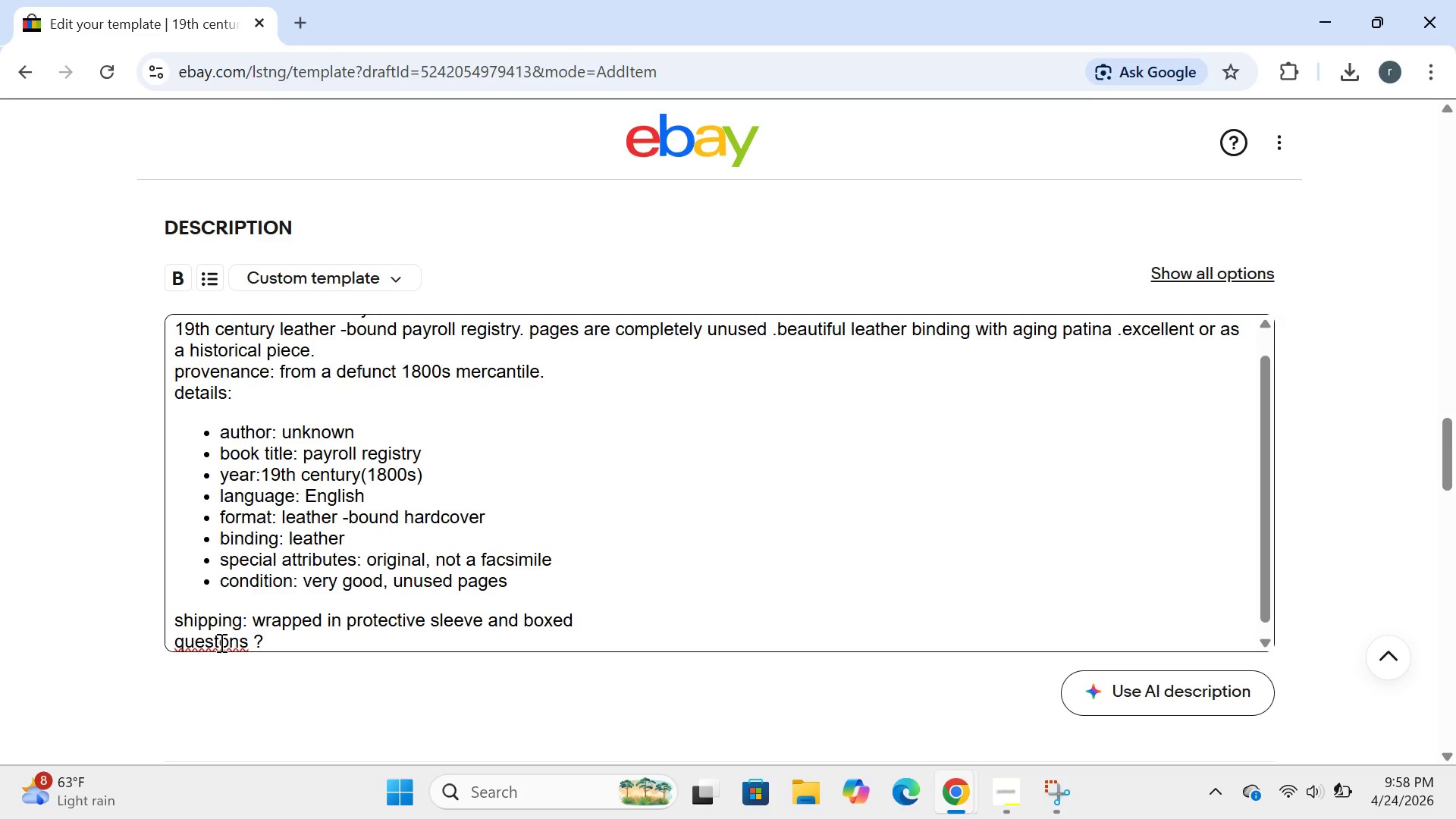 
key(I)
 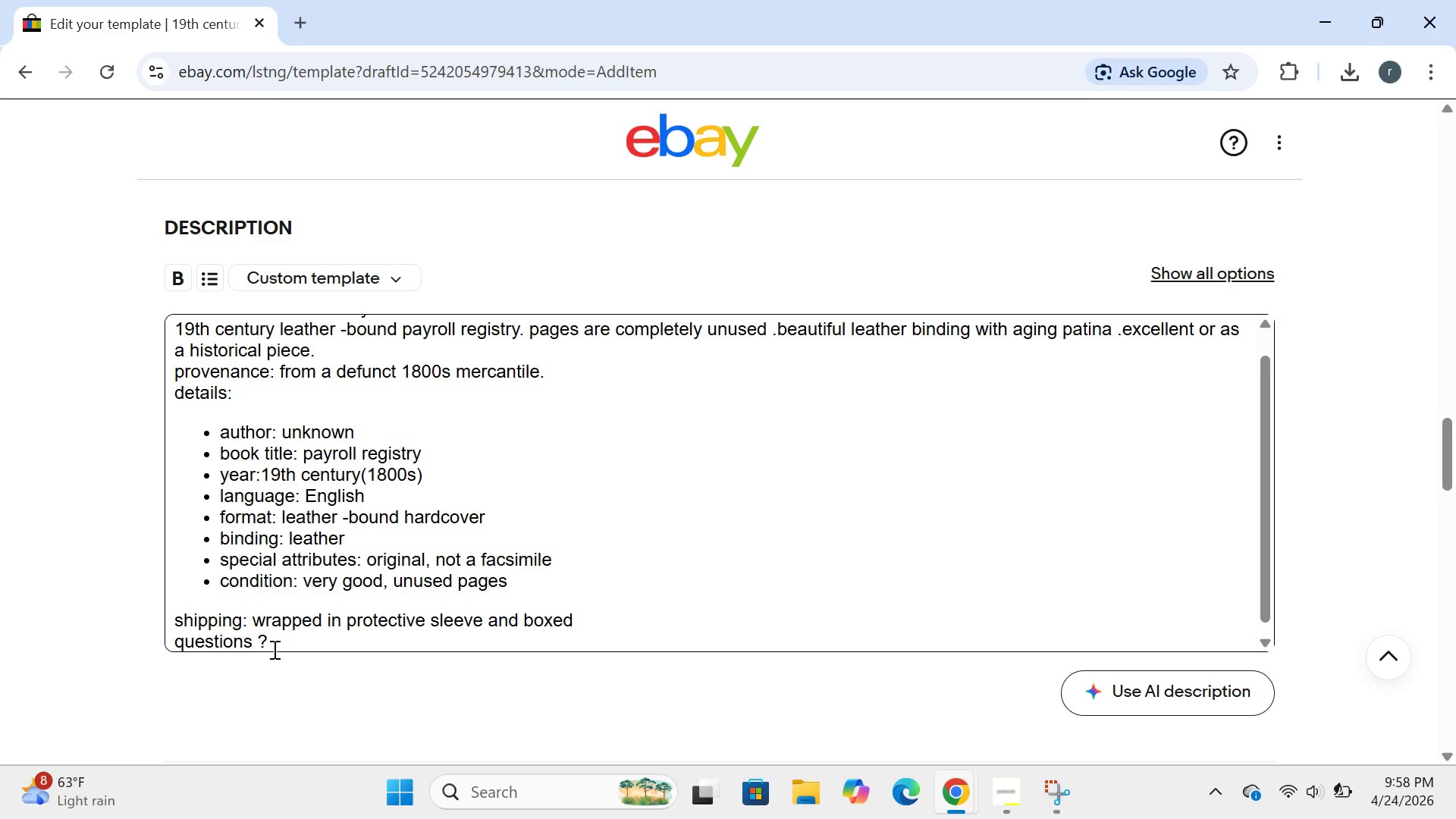 
left_click([273, 649])
 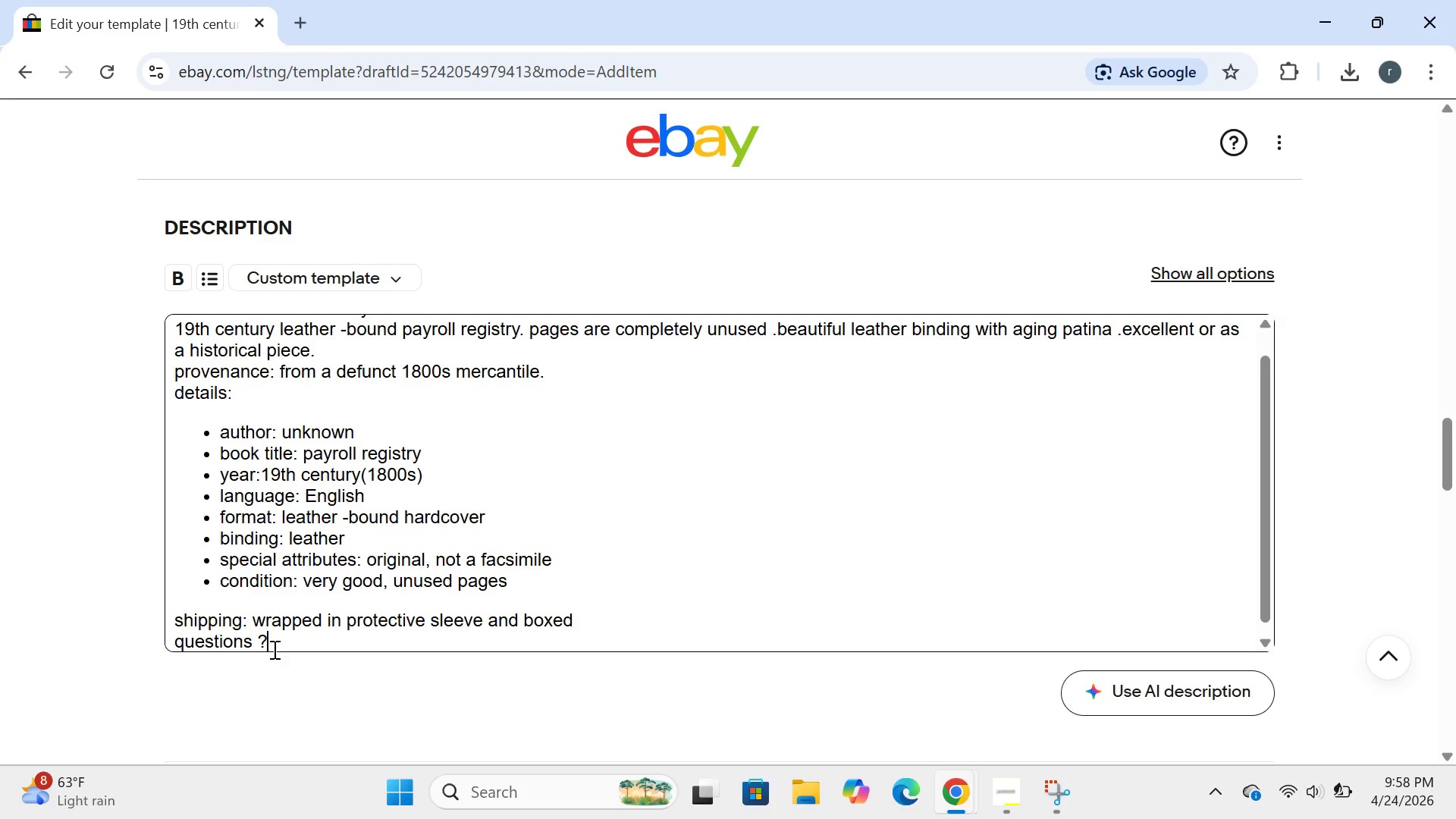 
type( messGE)
key(Backspace)
key(Backspace)
type(age us for more photos or information)
 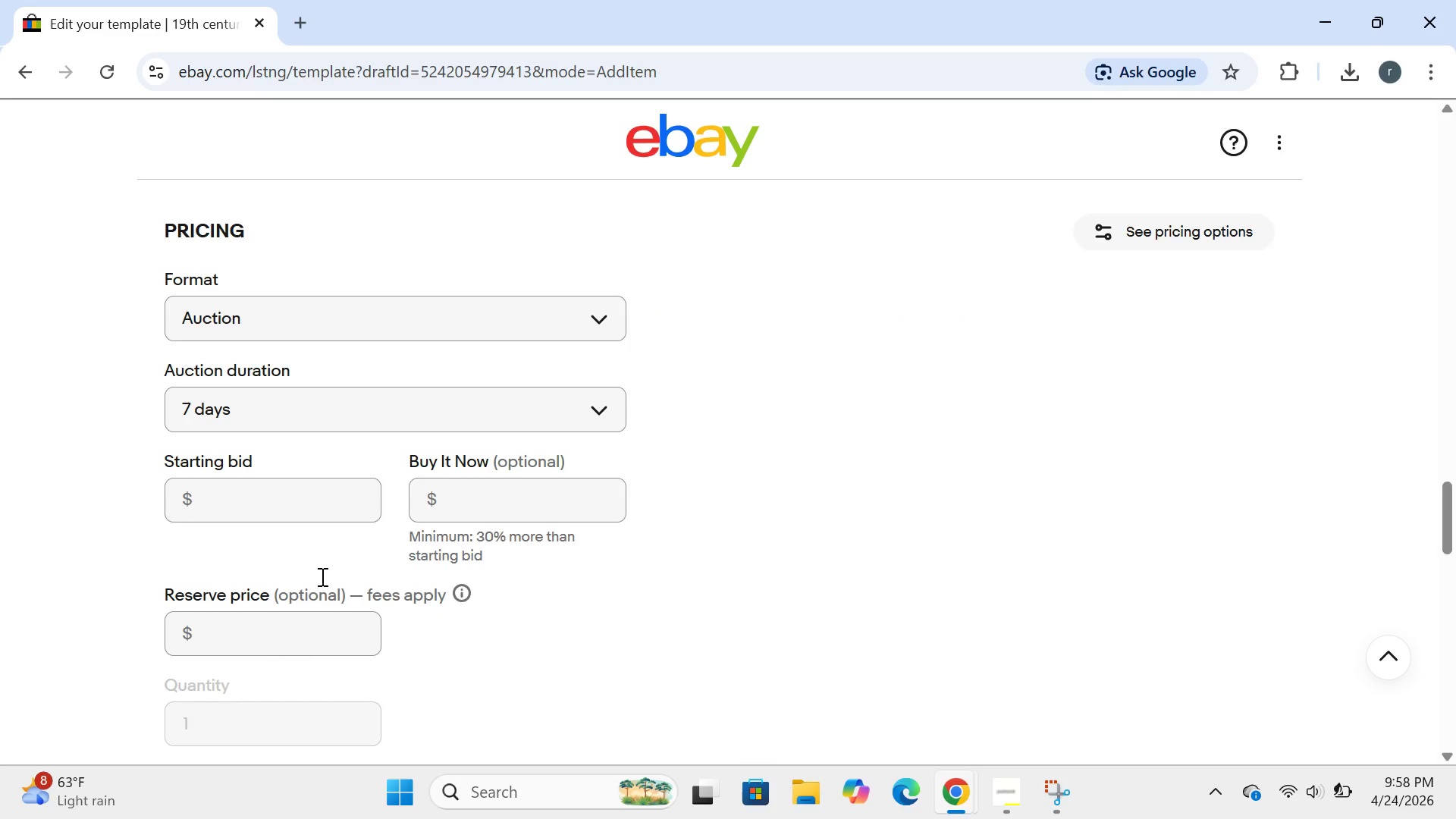 
wait(5.56)
 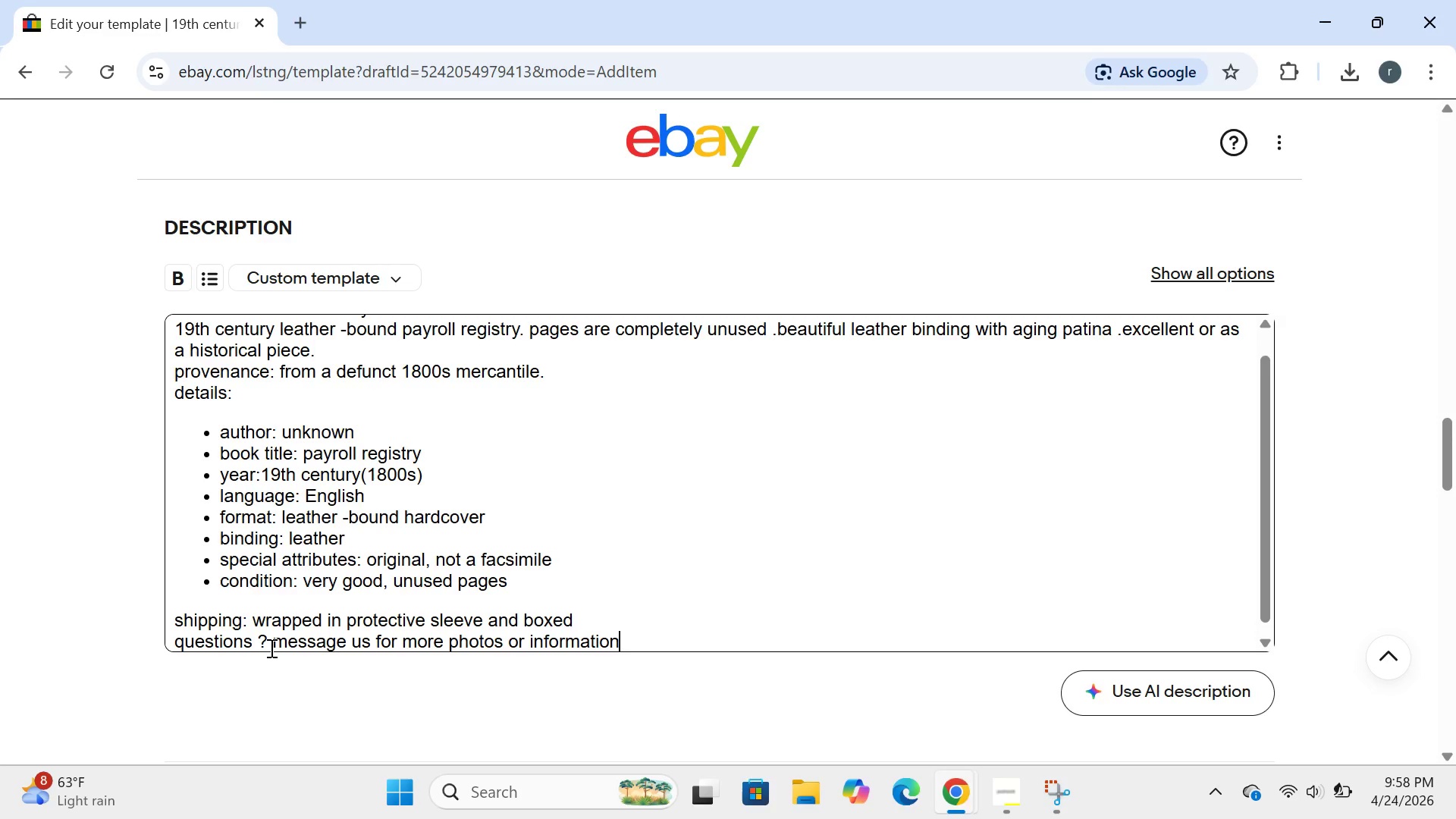 
left_click([466, 322])
 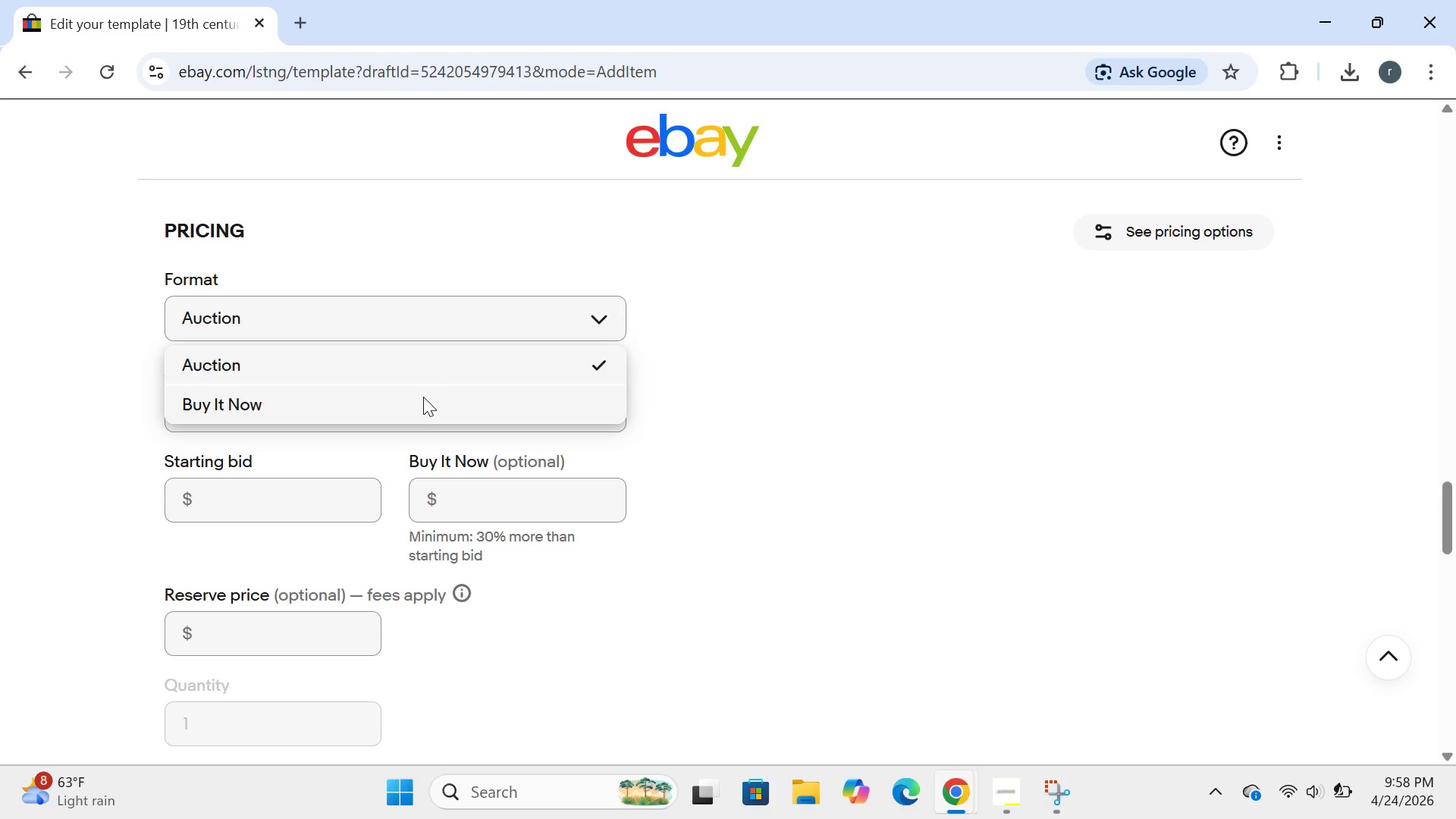 
left_click([416, 406])
 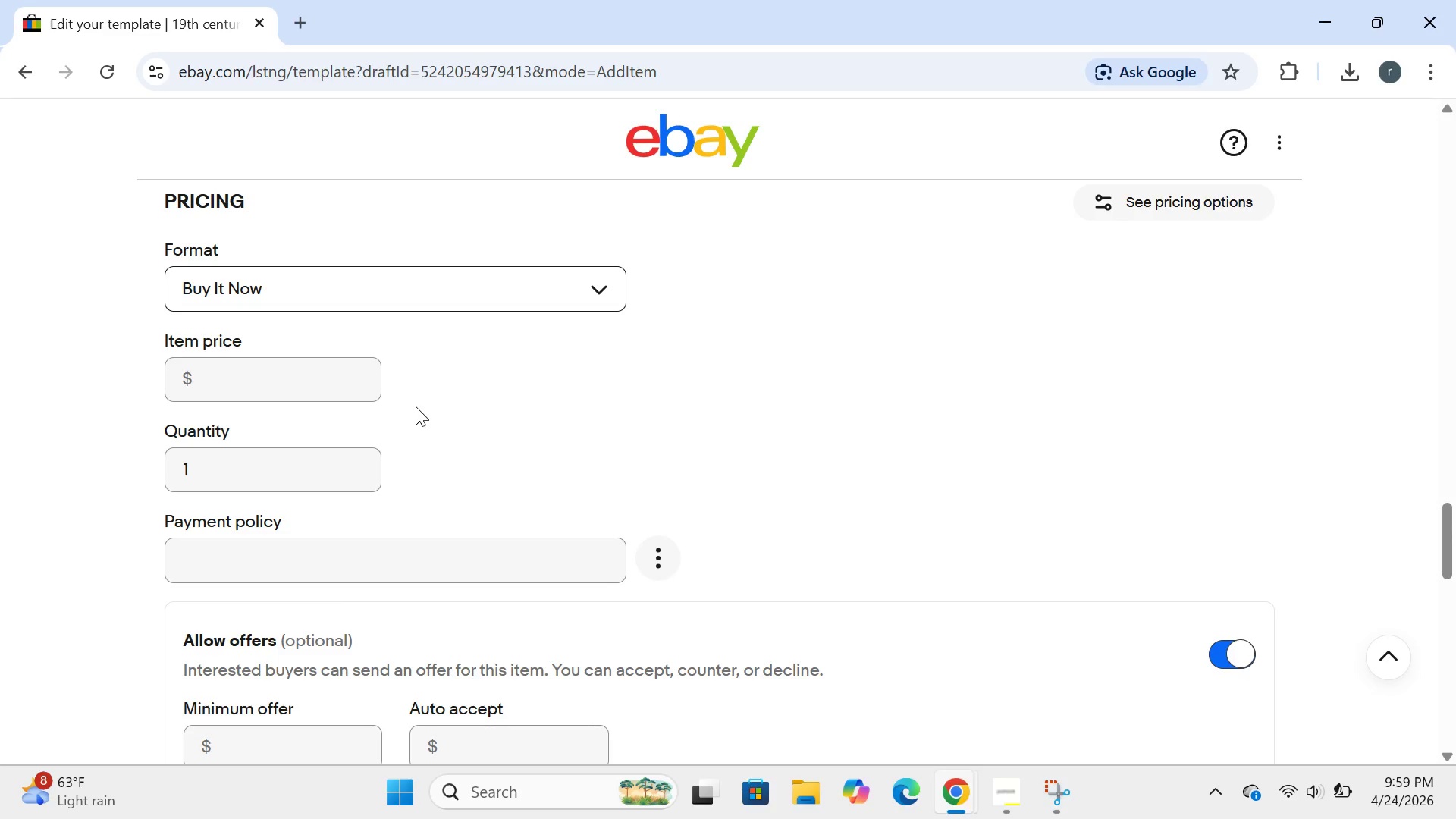 
wait(26.39)
 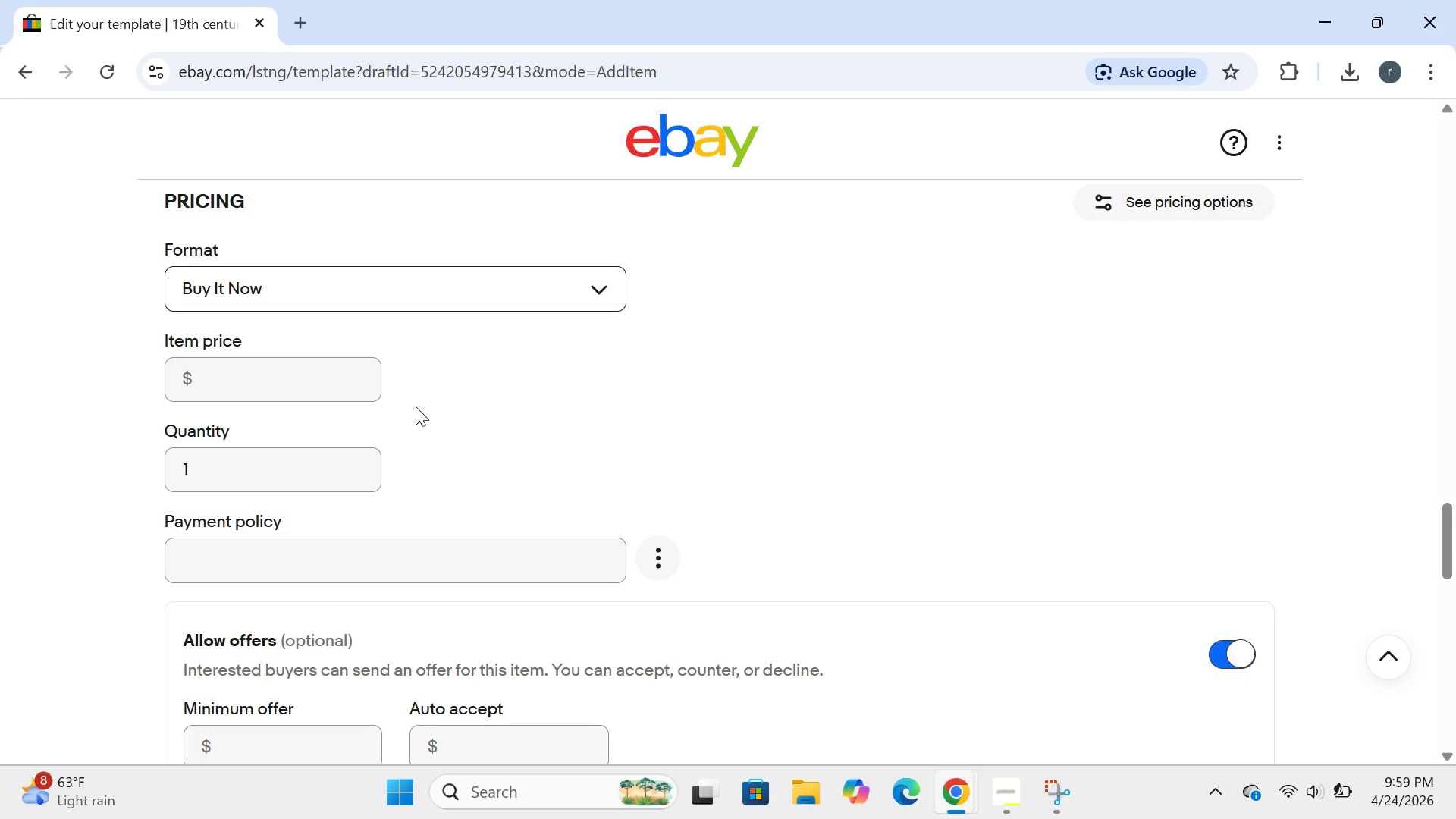 
left_click([1009, 779])
 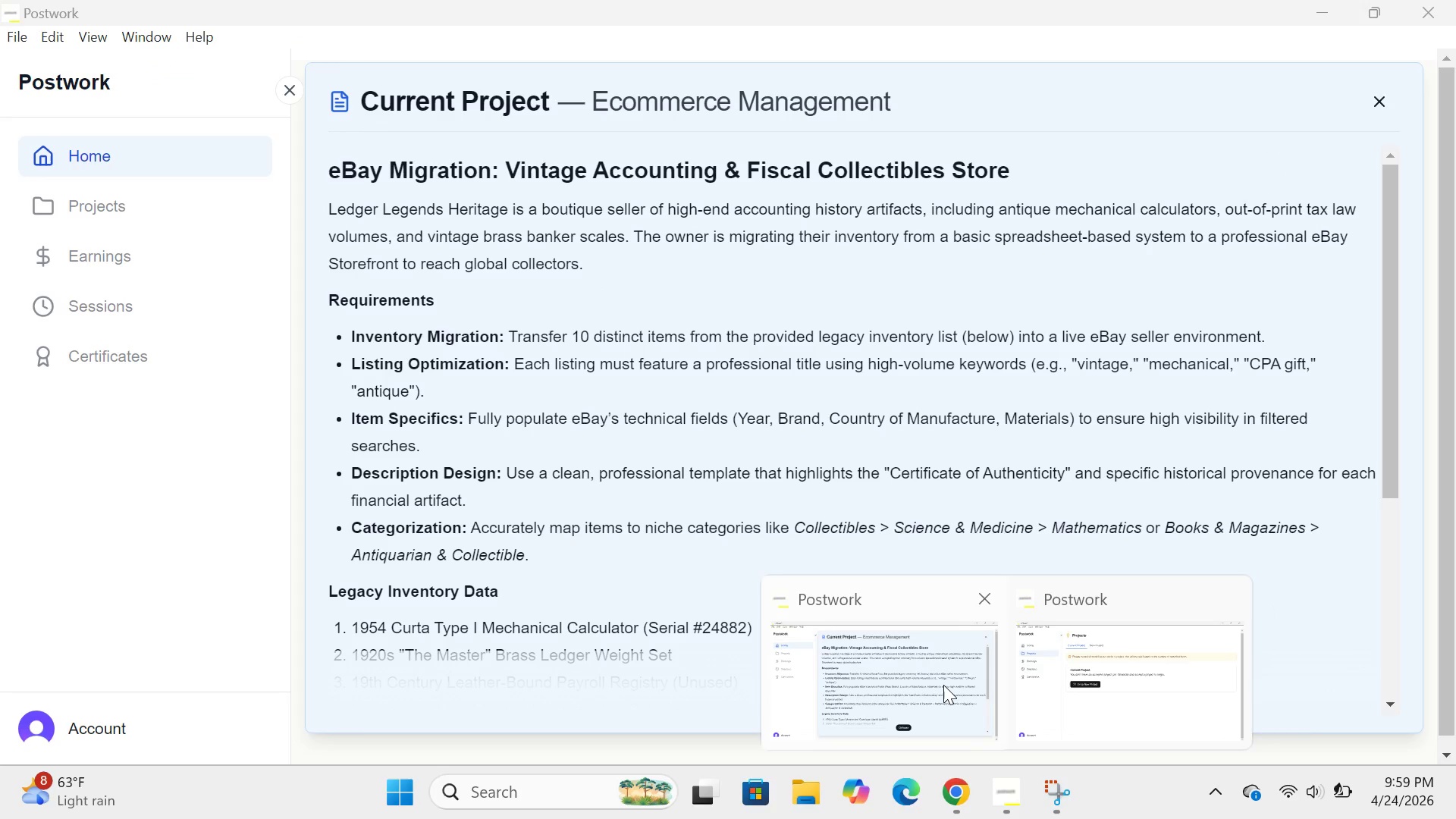 
left_click([941, 685])